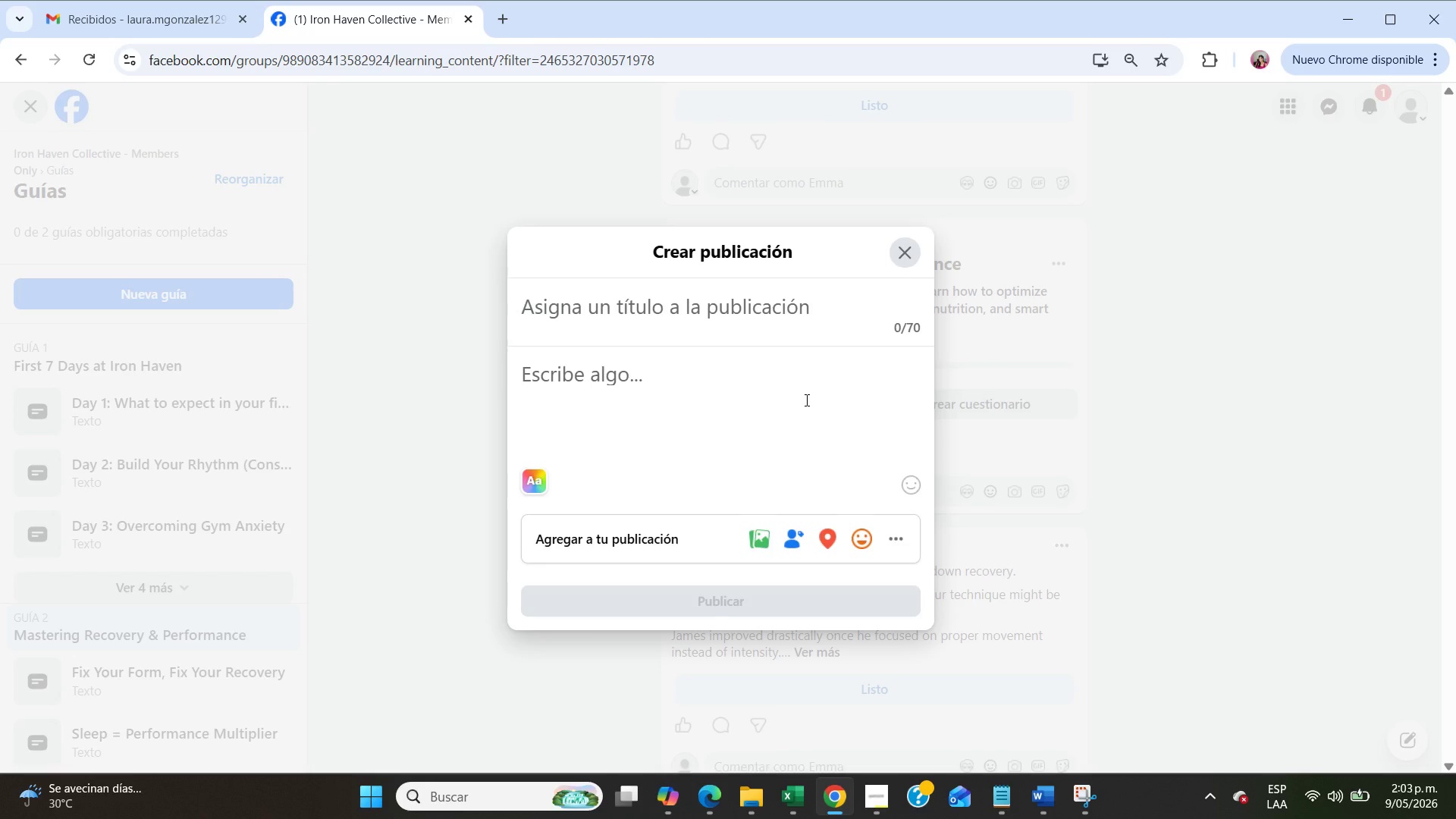 
wait(14.44)
 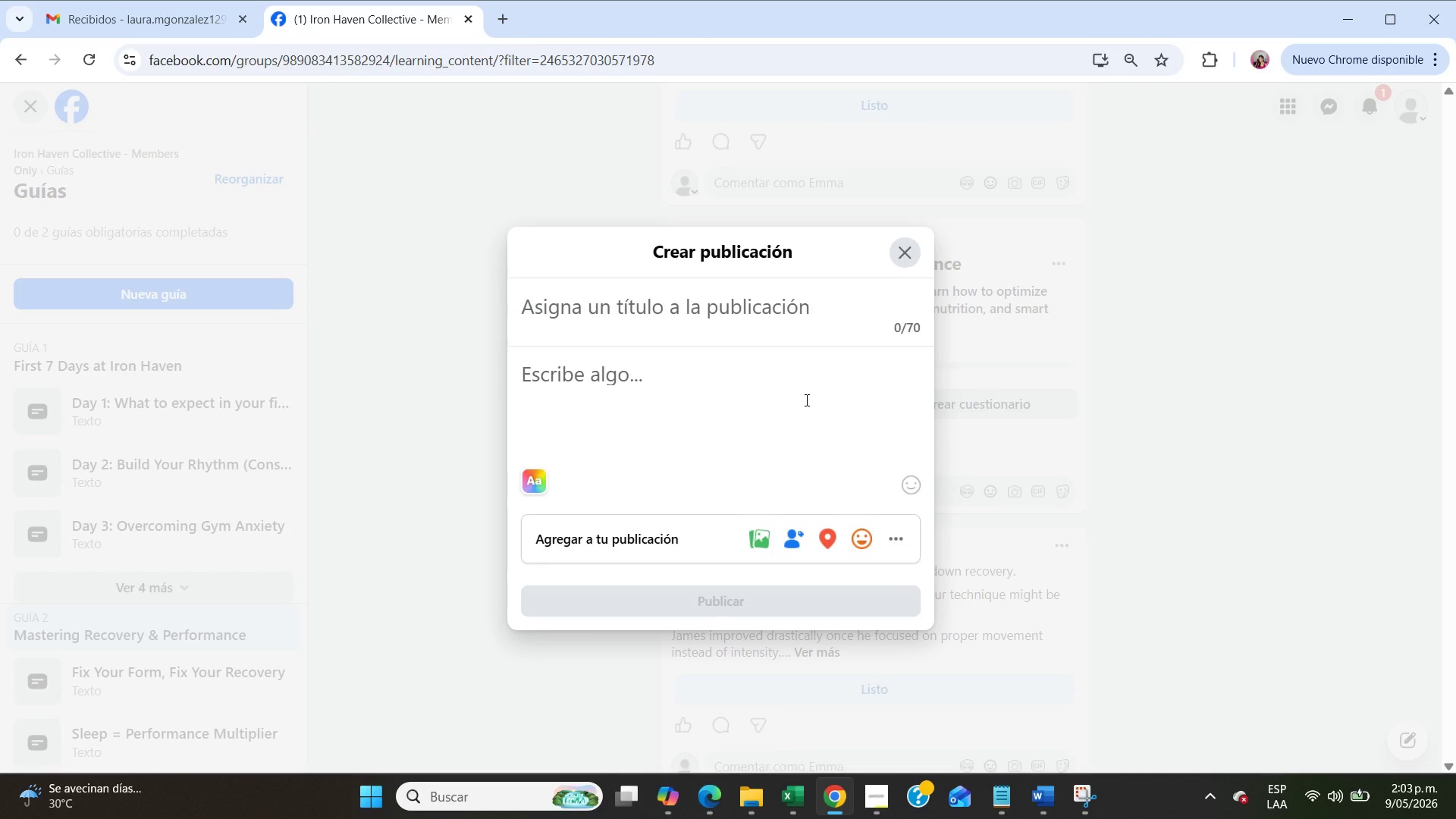 
left_click([892, 249])
 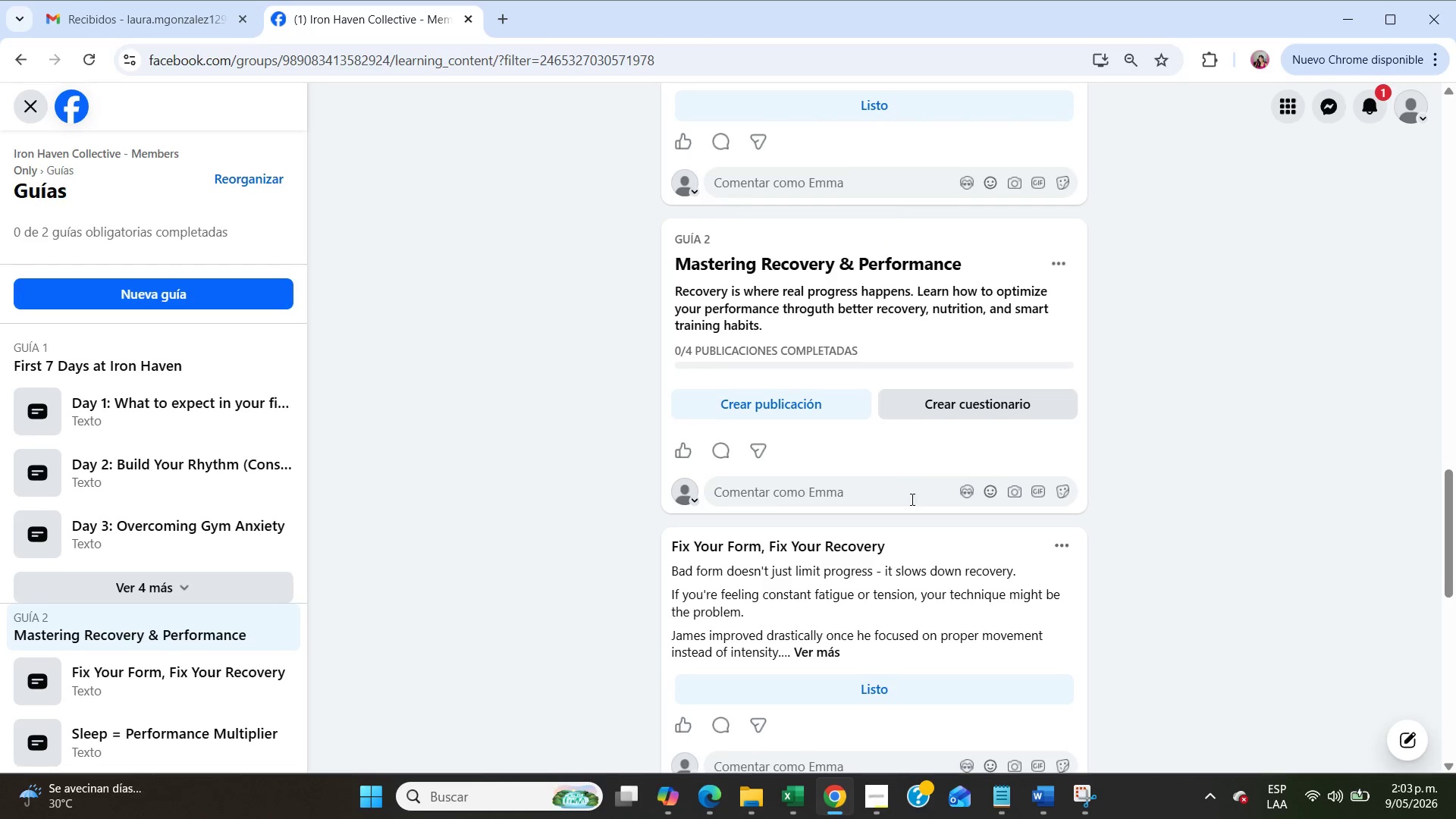 
scroll: coordinate [911, 503], scroll_direction: down, amount: 1.0
 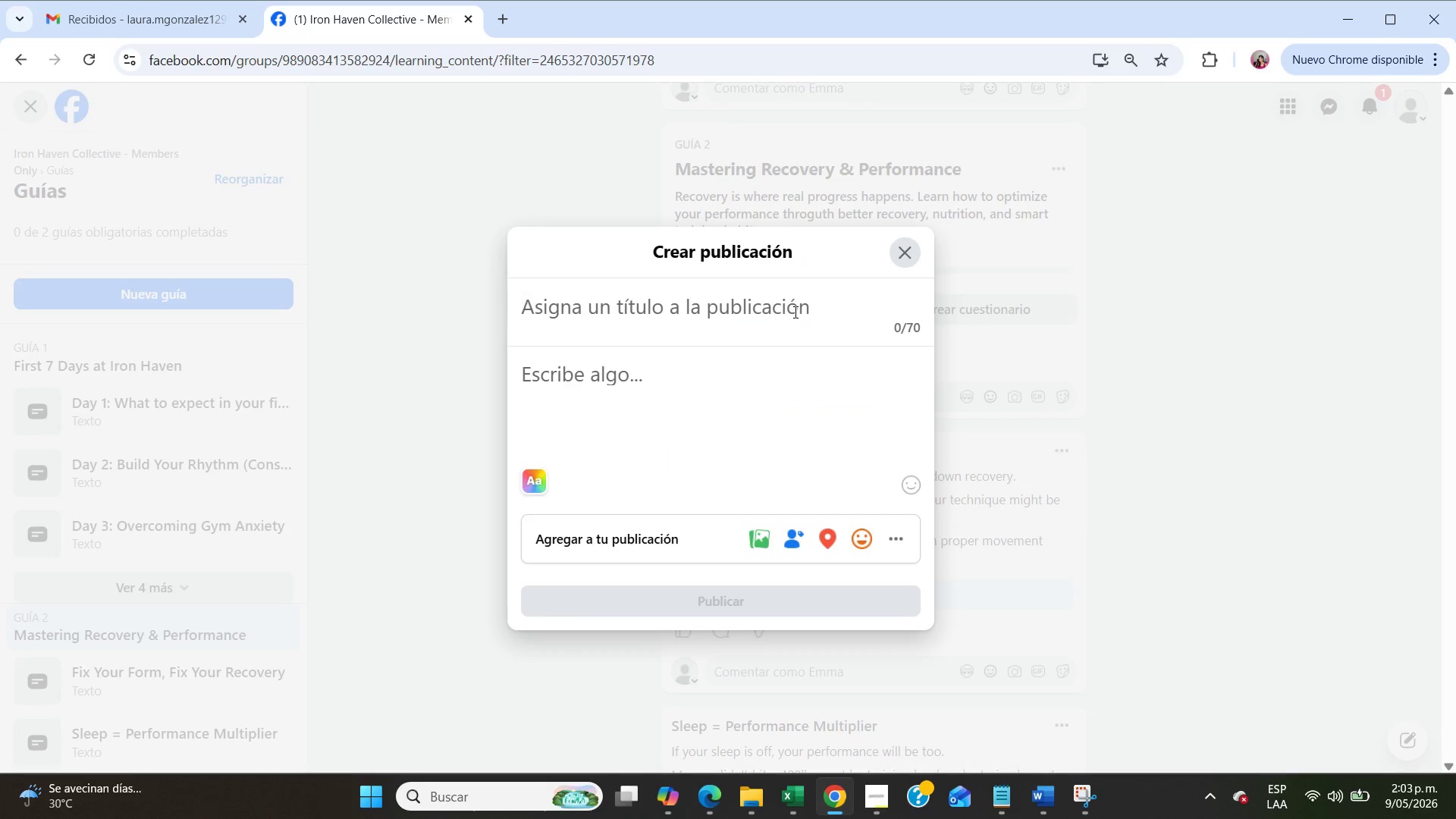 
type(Post-Workout Rituals That Actually Work )
 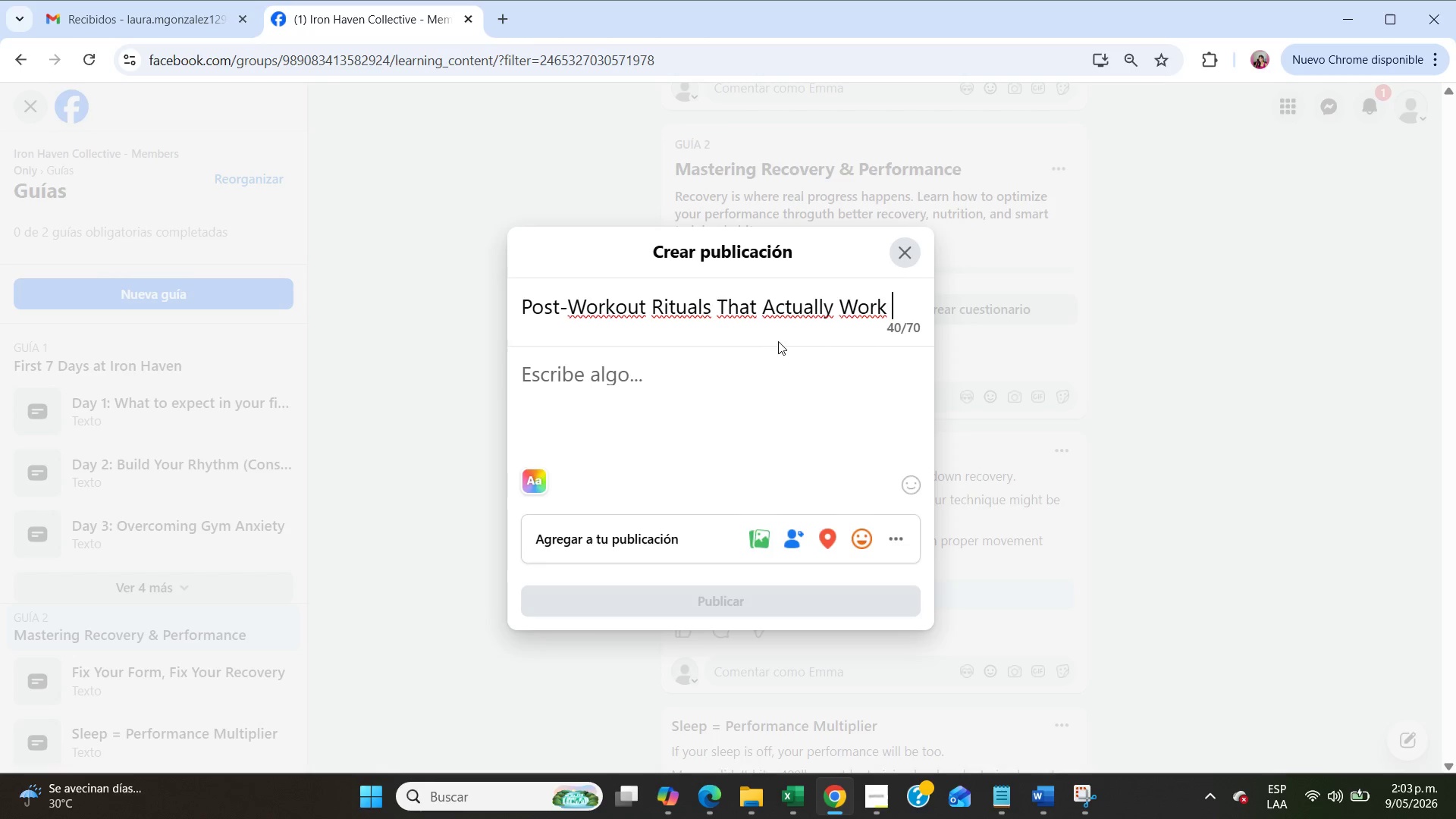 
left_click([755, 384])
 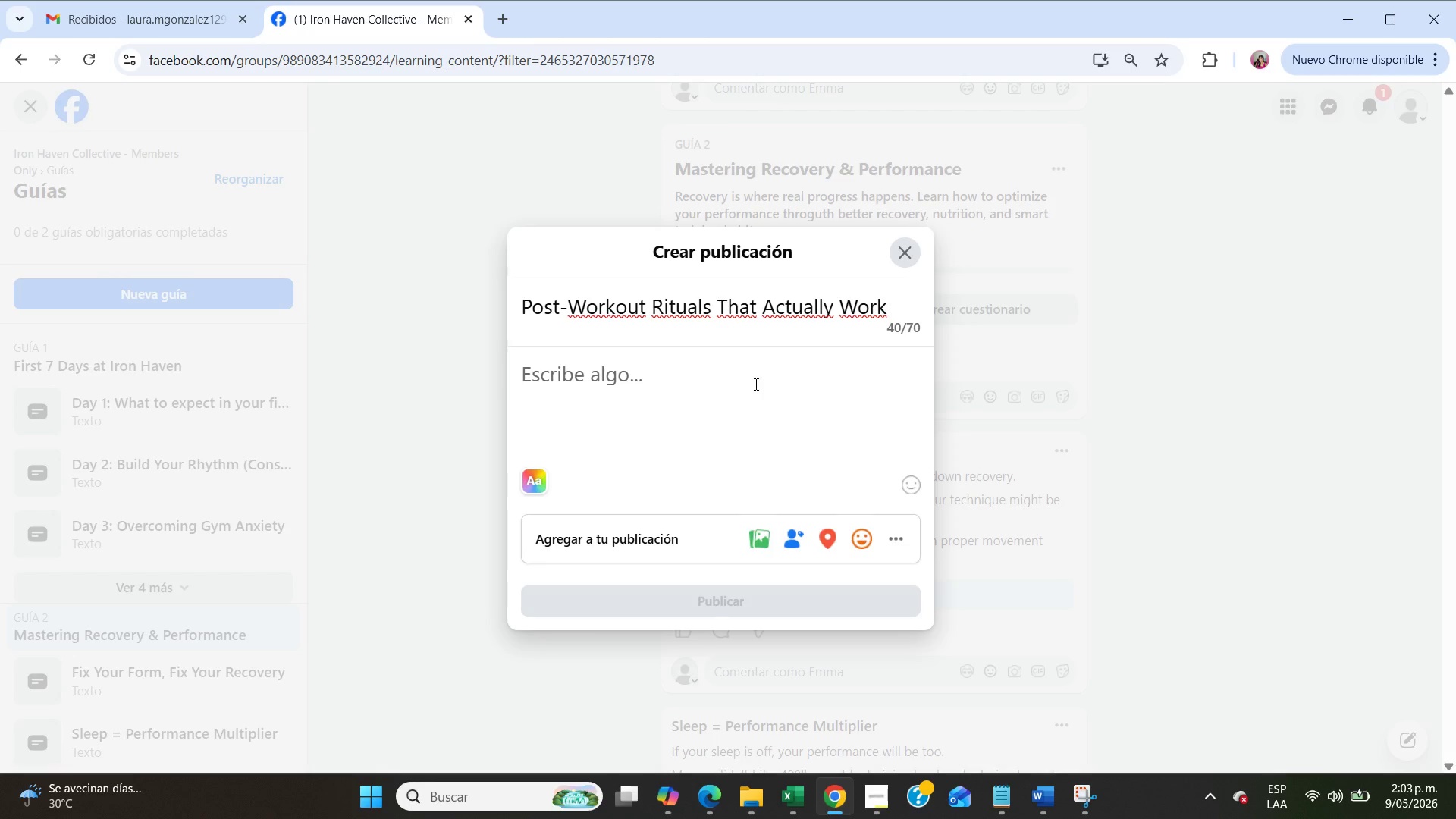 
type(Finishing your workout is not the end - it[s the beginning of rc)
key(Backspace)
type(ecovery.)
 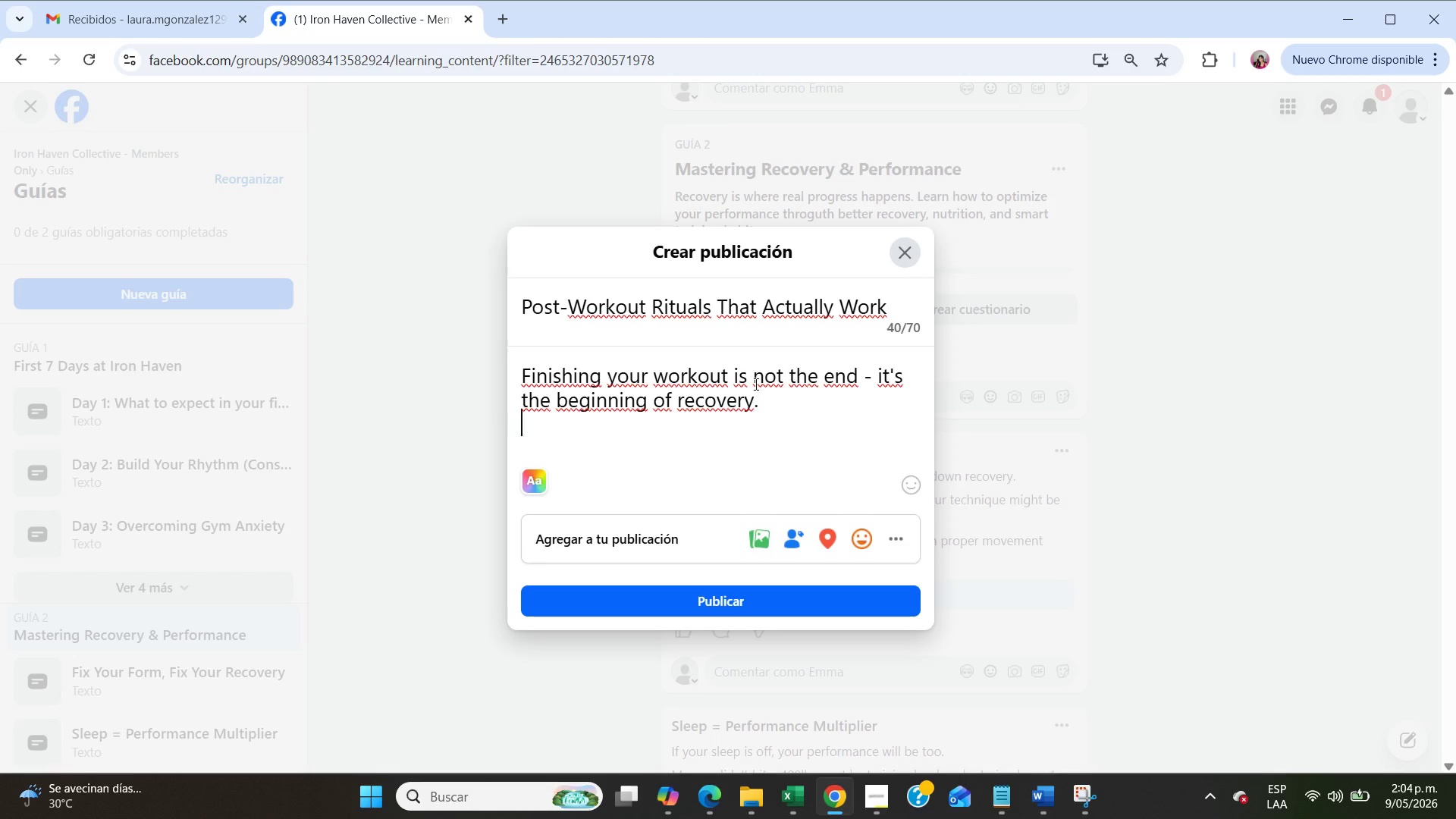 
key(Enter)
 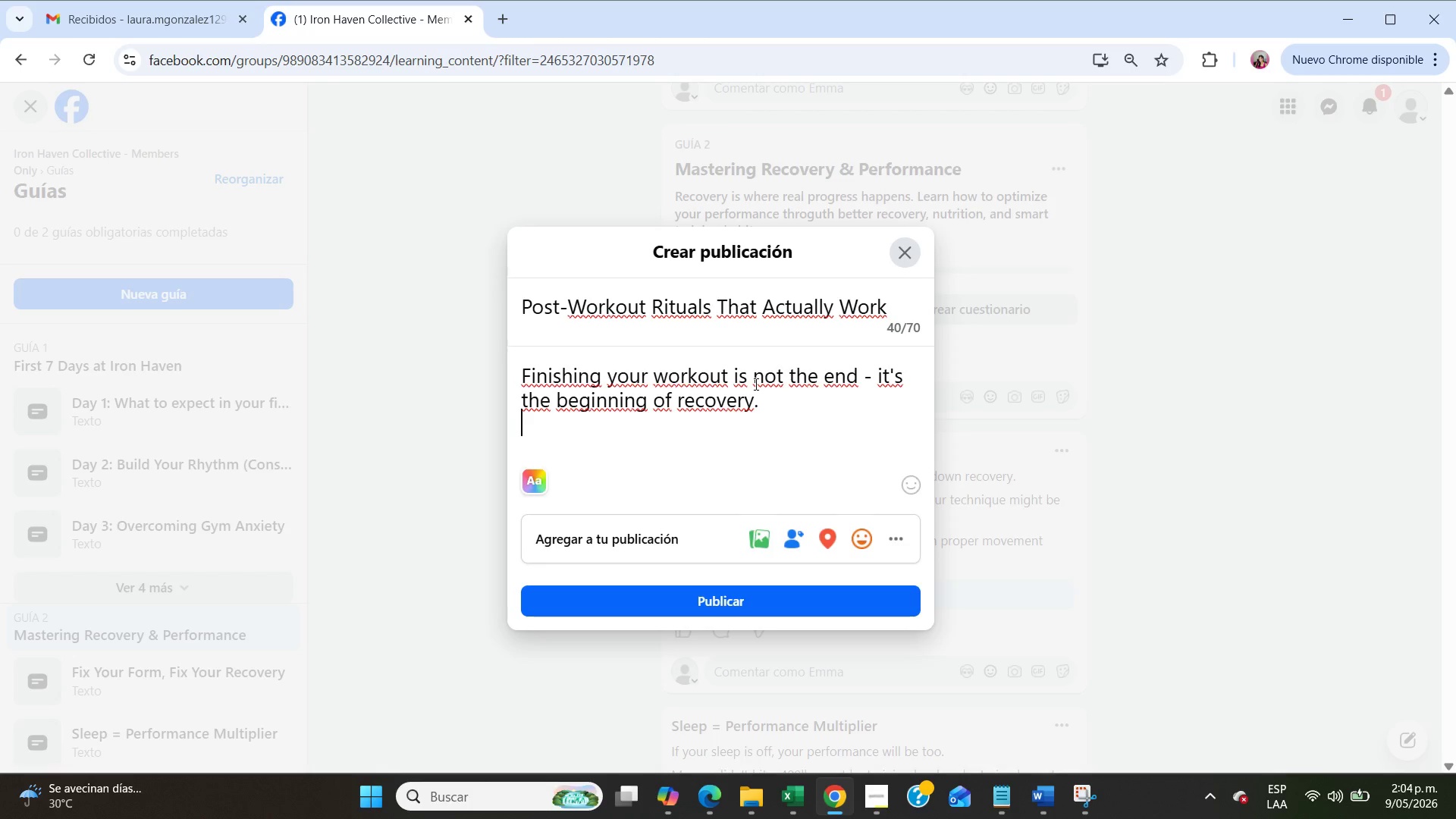 
key(Enter)
 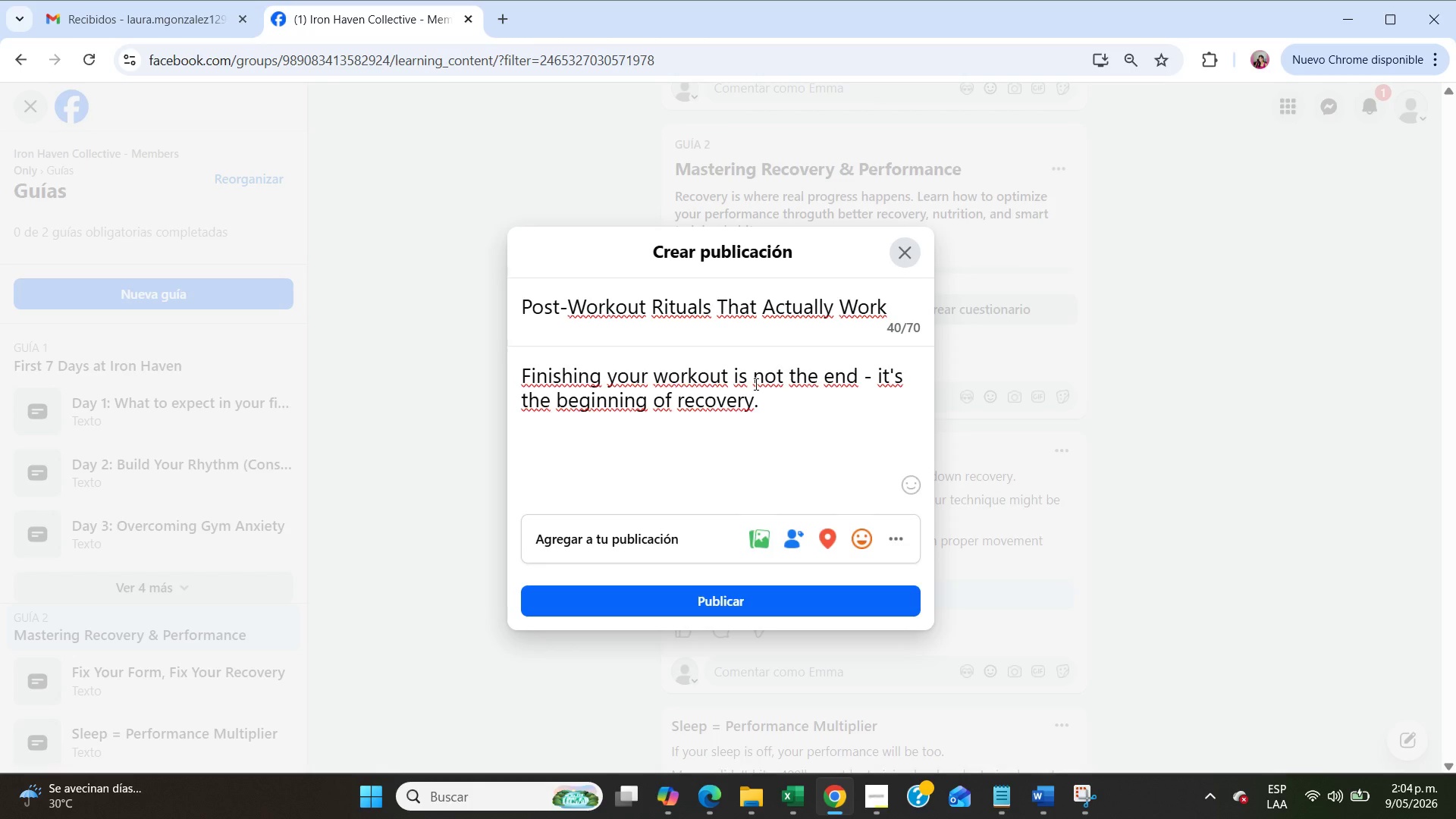 
type(James learned this the hard way while training for his first Spartan Race.)
 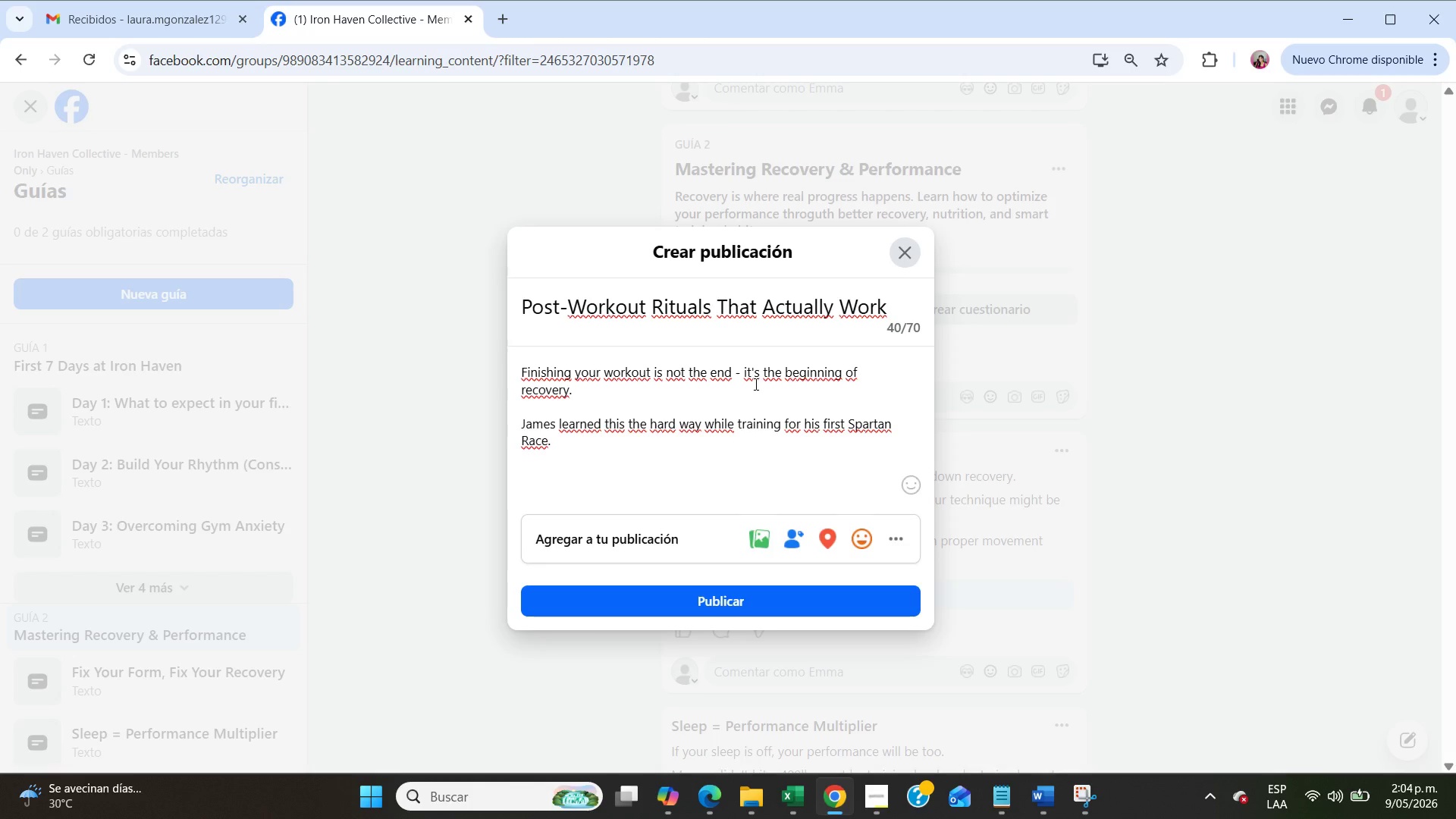 
wait(5.36)
 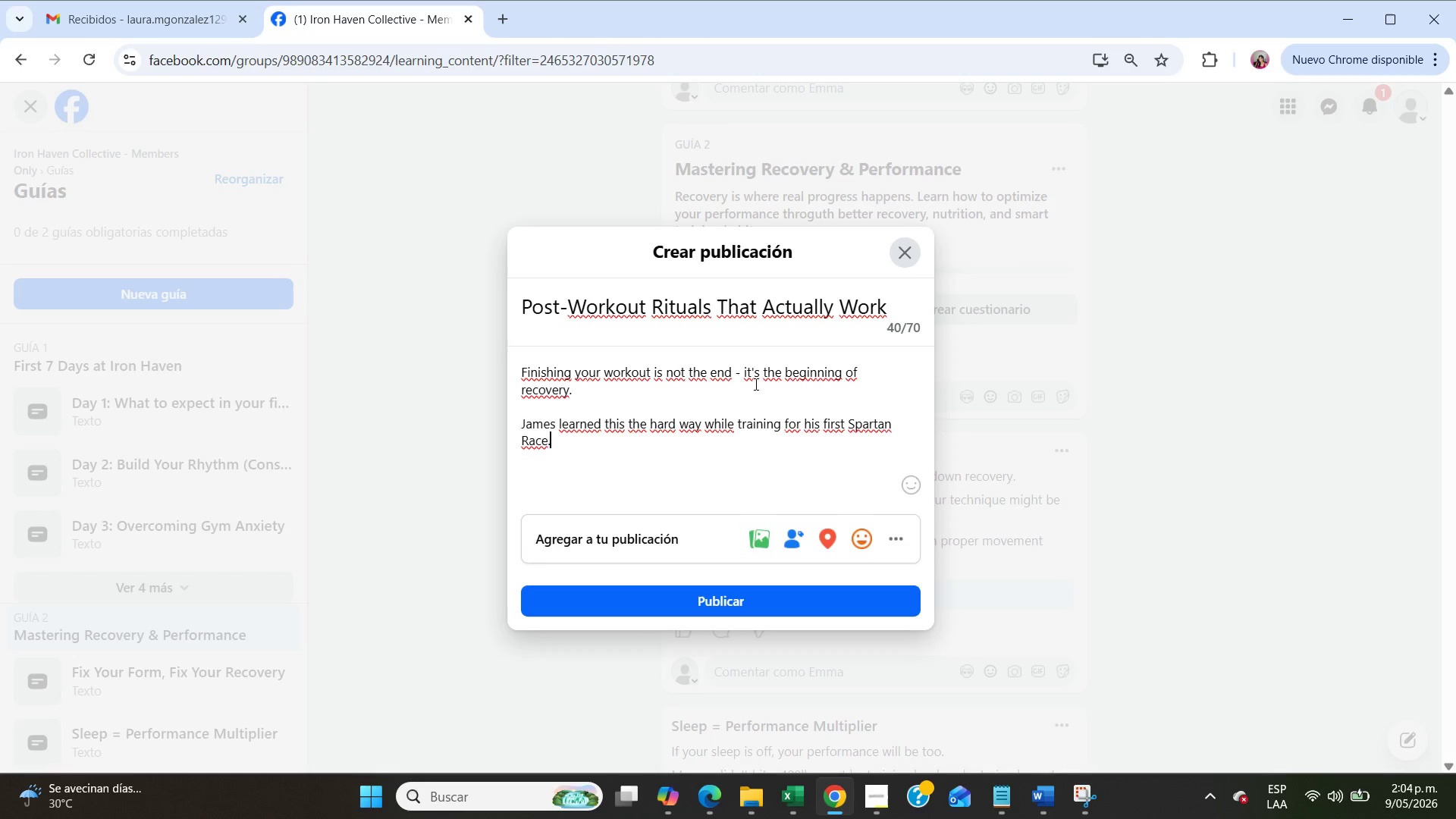 
type( What changed everything{)
 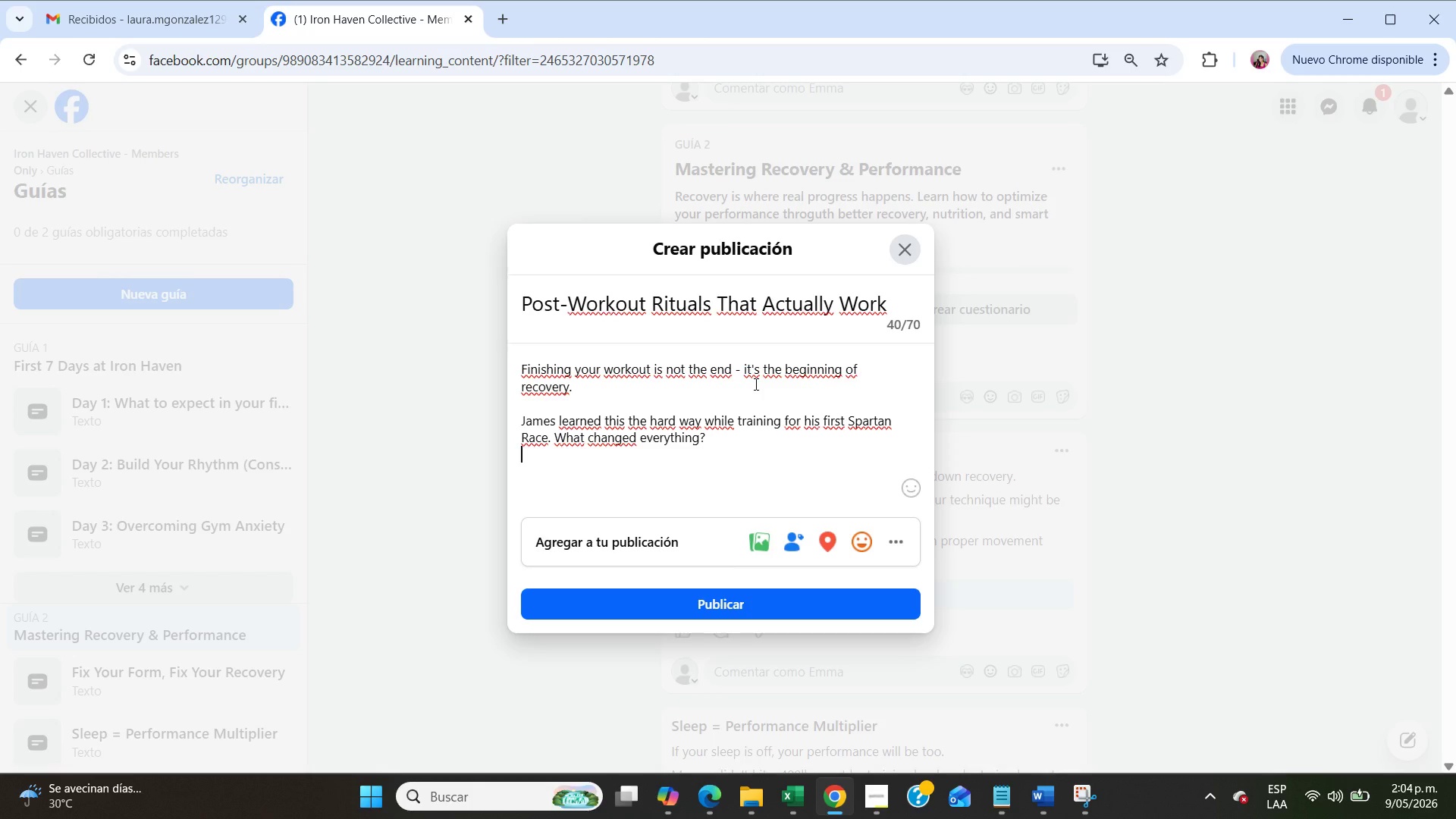 
 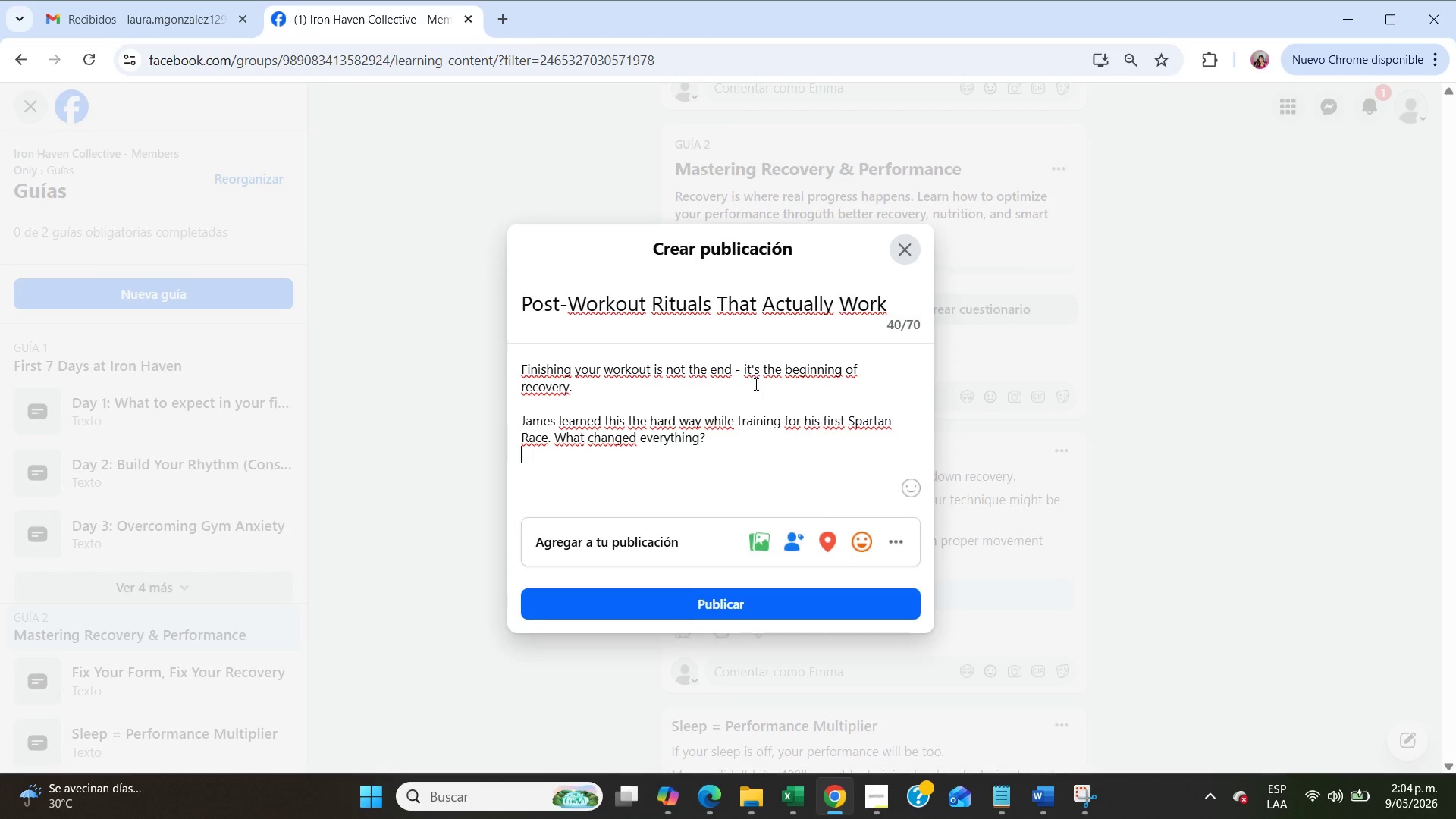 
key(Enter)
 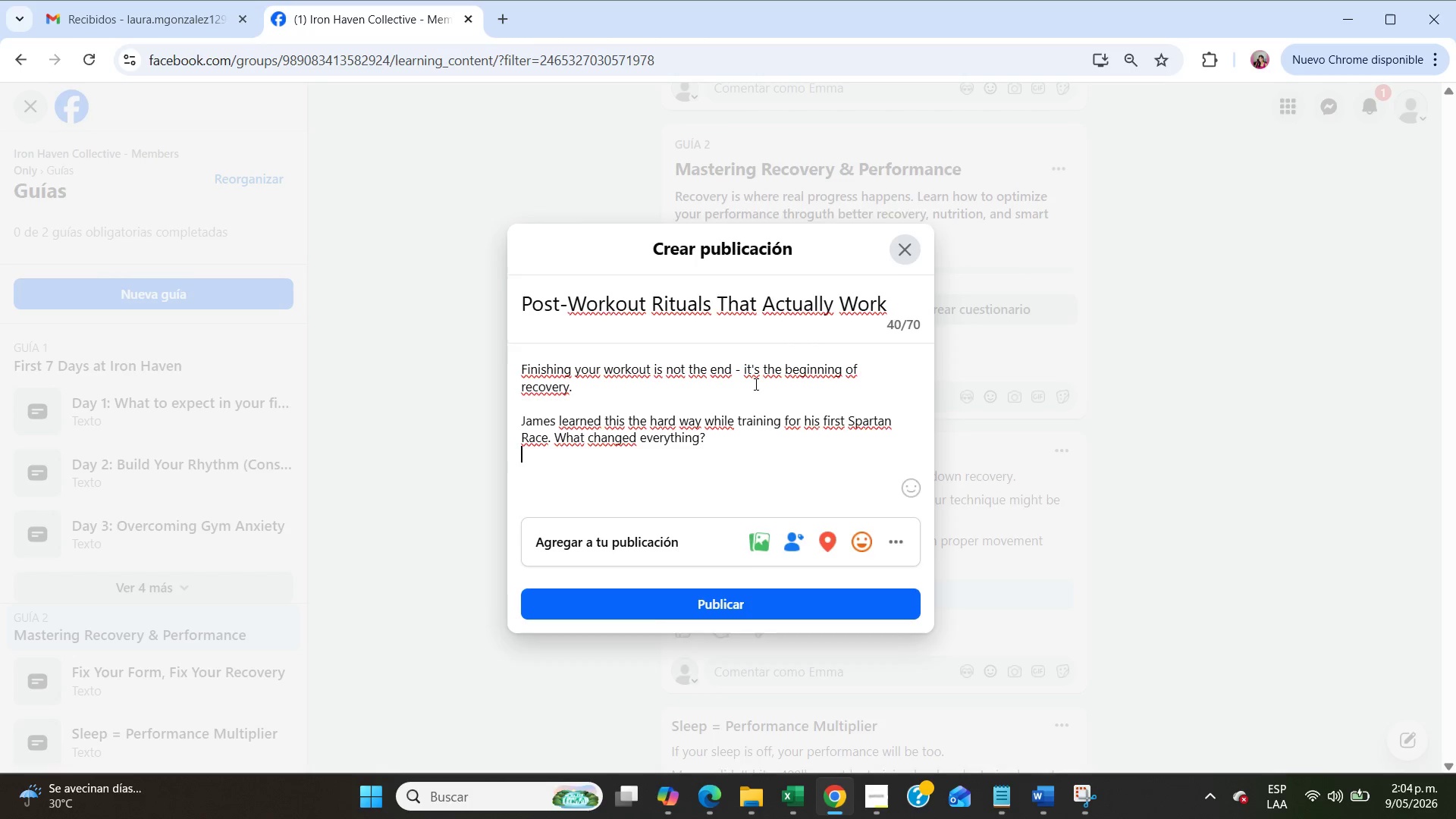 
key(Enter)
 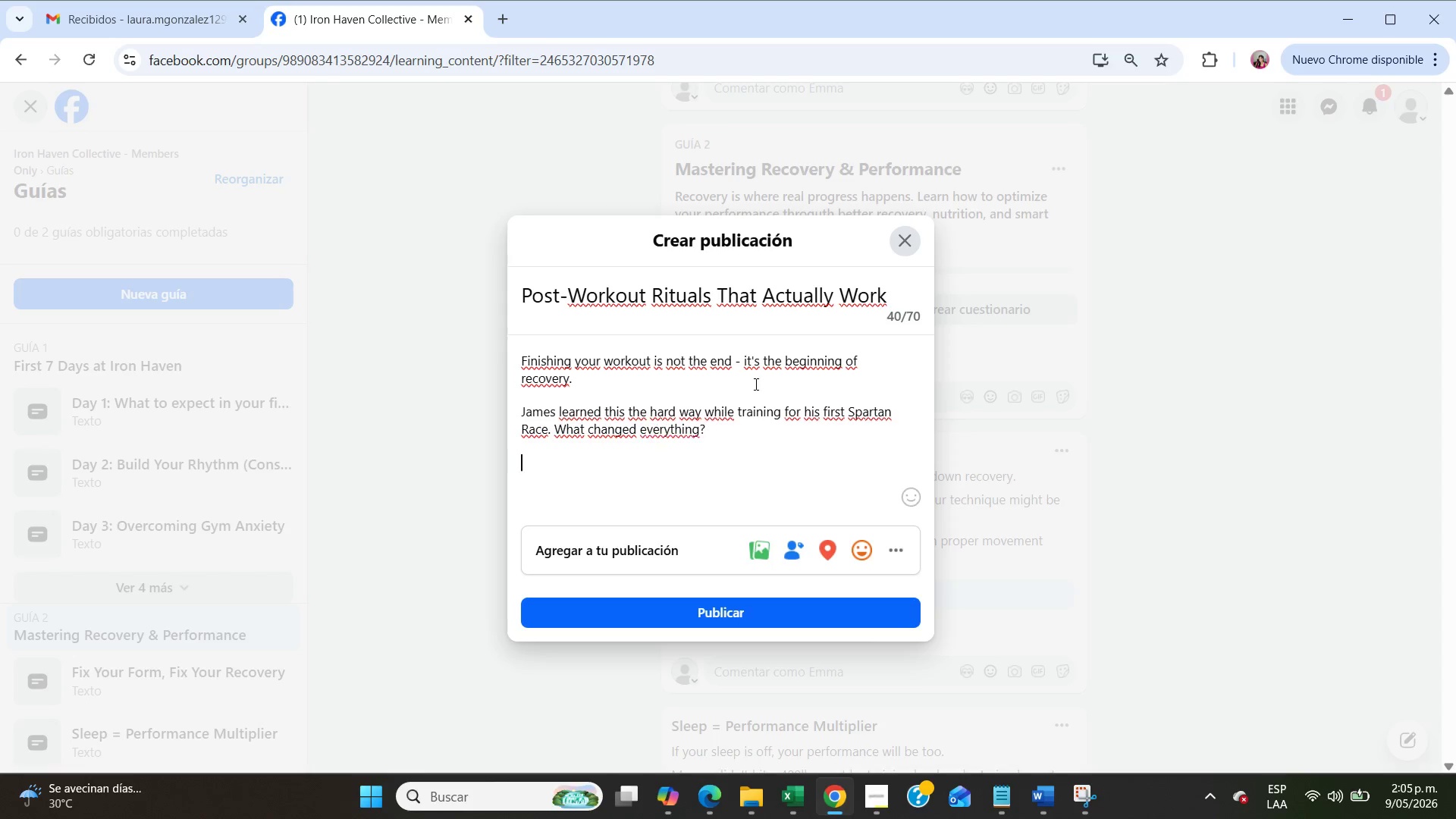 
type(His recovery routine.)
 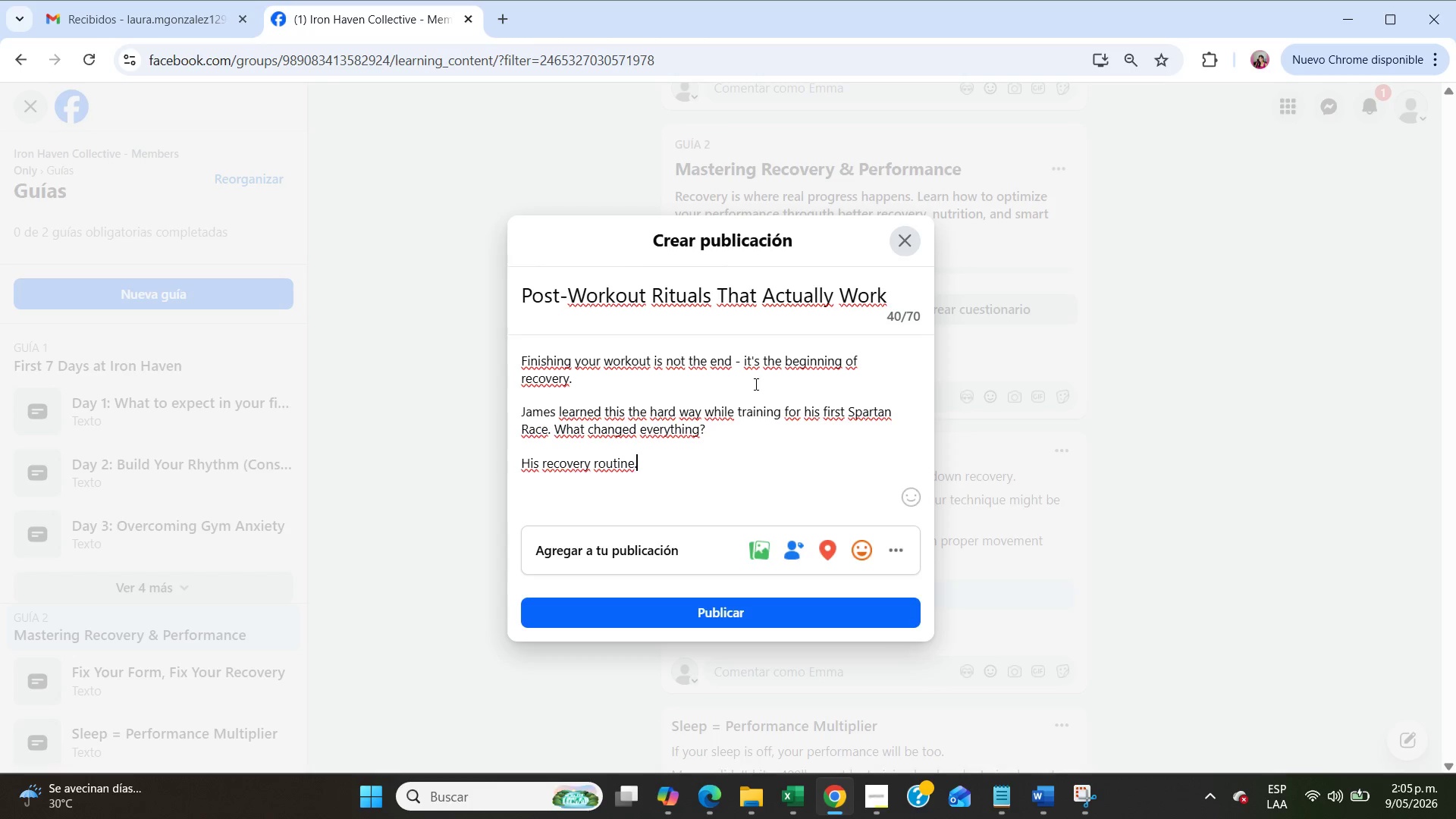 
key(NumpadEnter)
 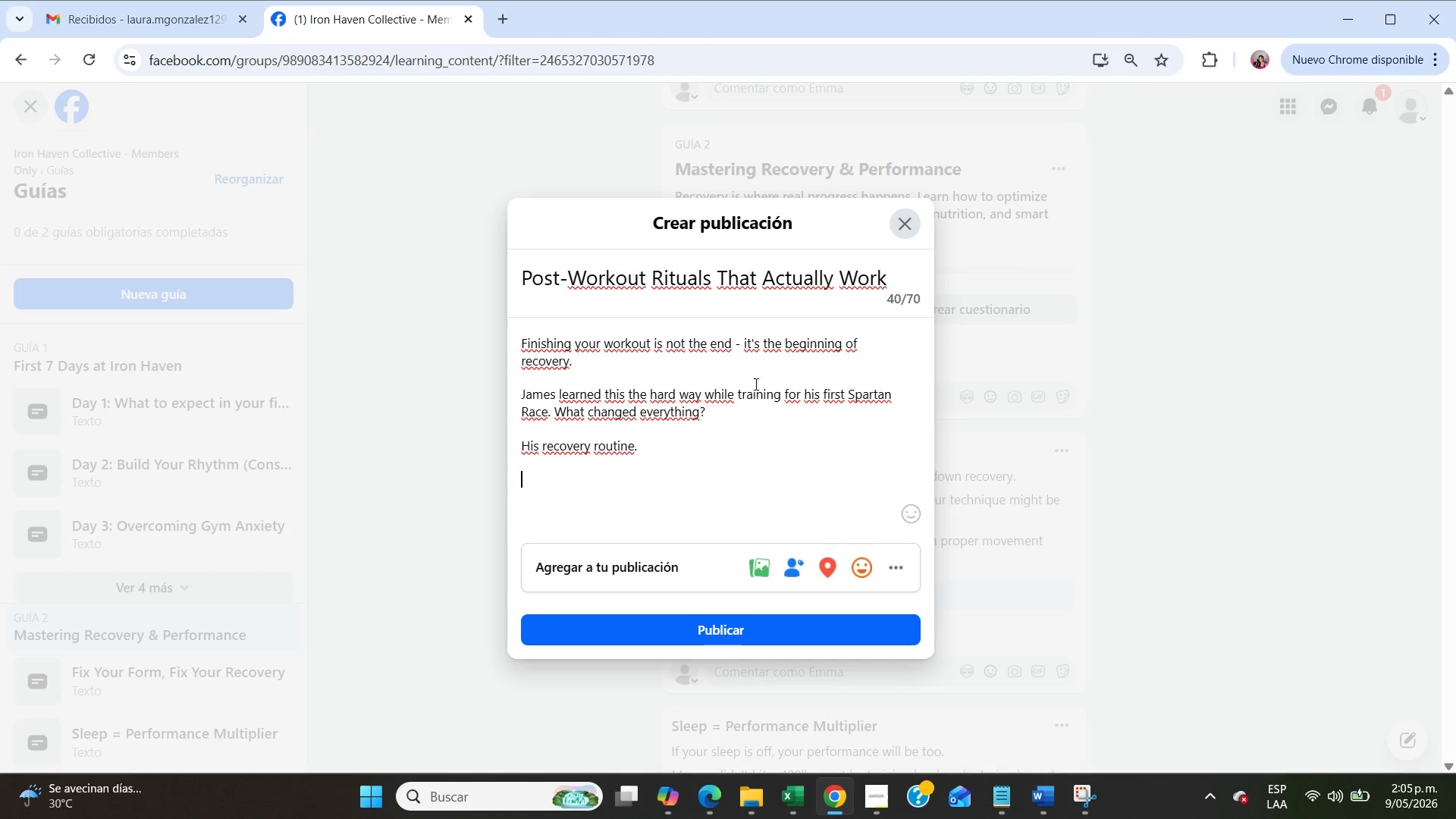 
key(NumpadEnter)
 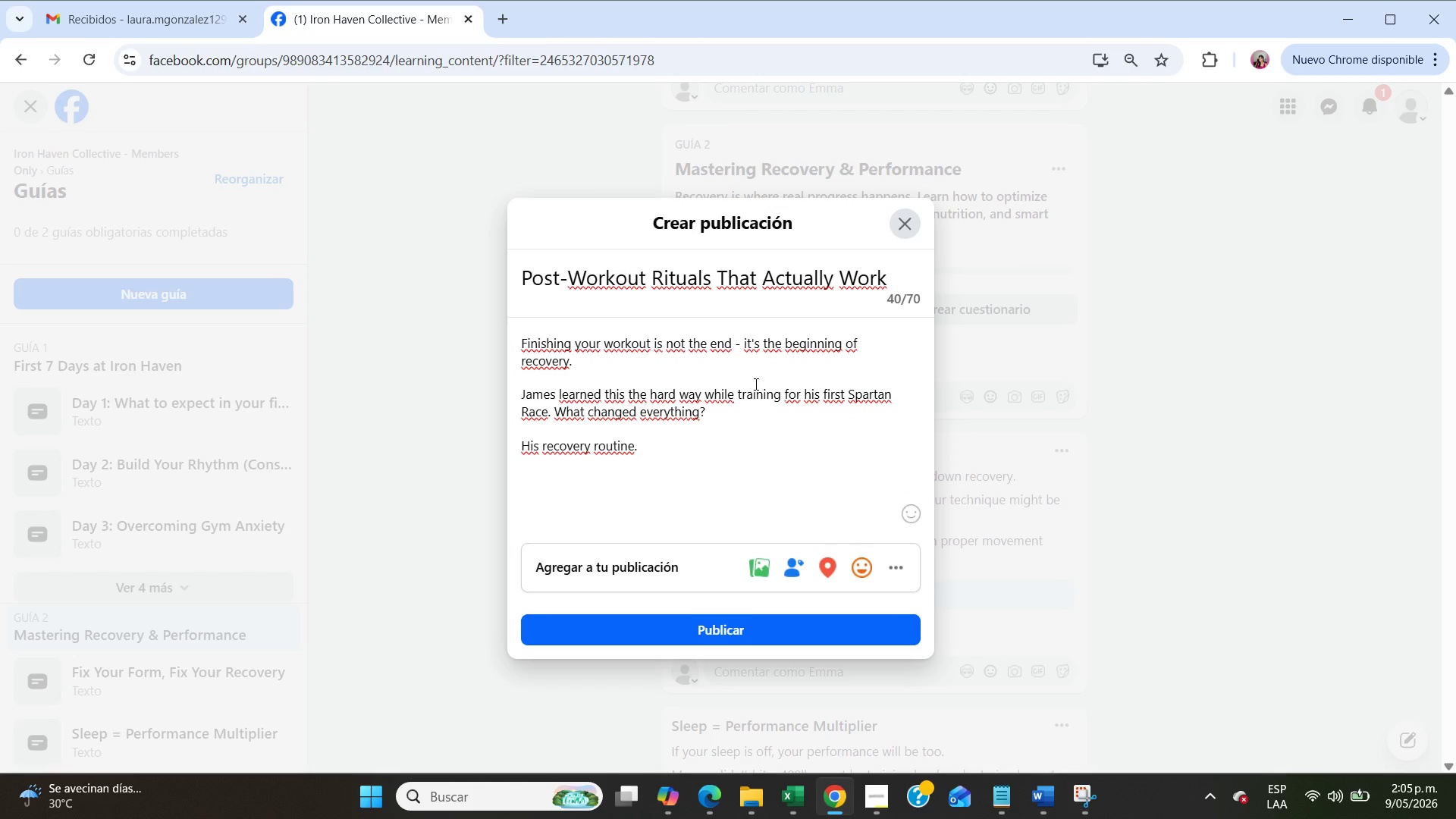 
key(Meta+MetaLeft)
 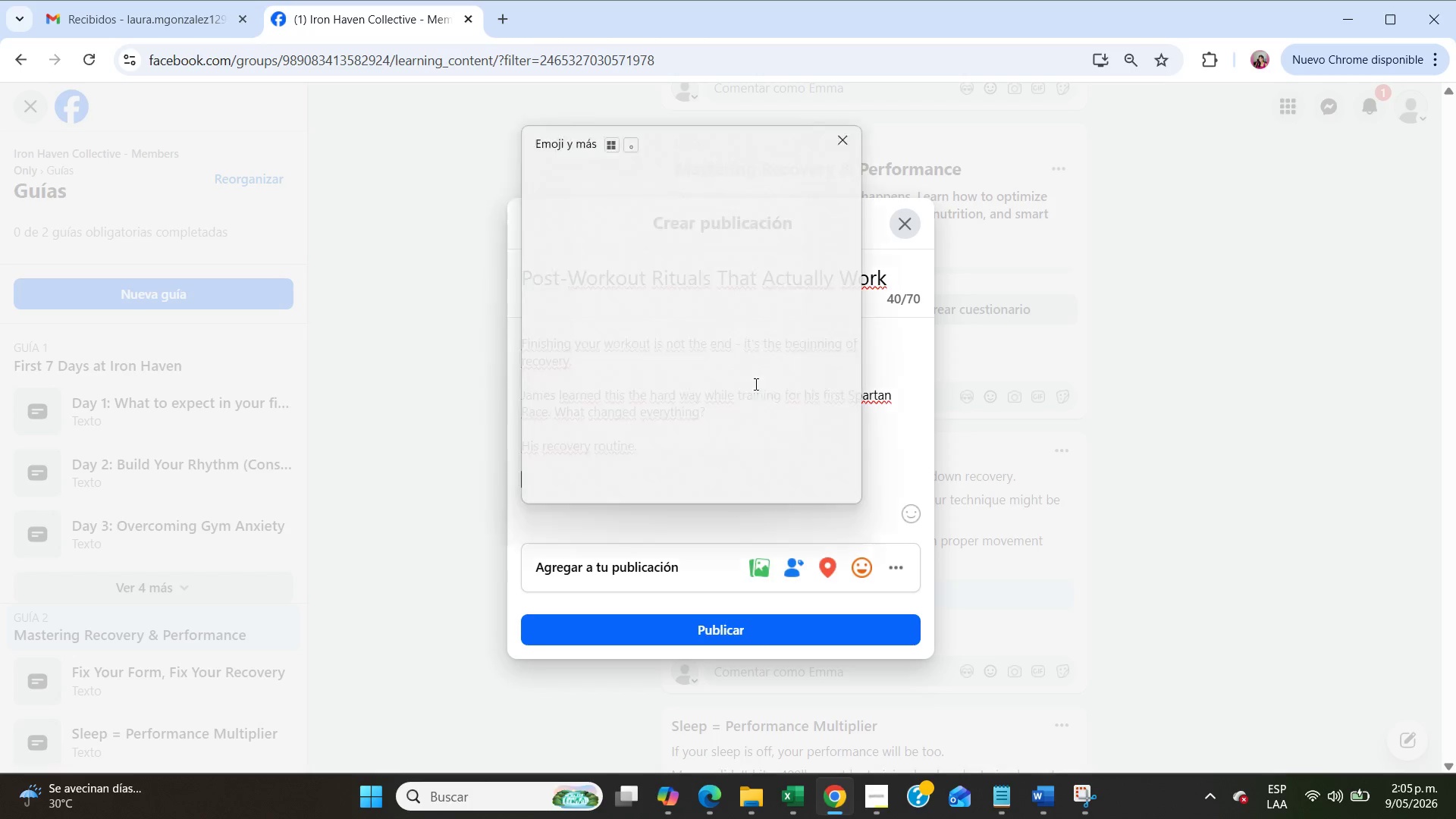 
key(Meta+Period)
 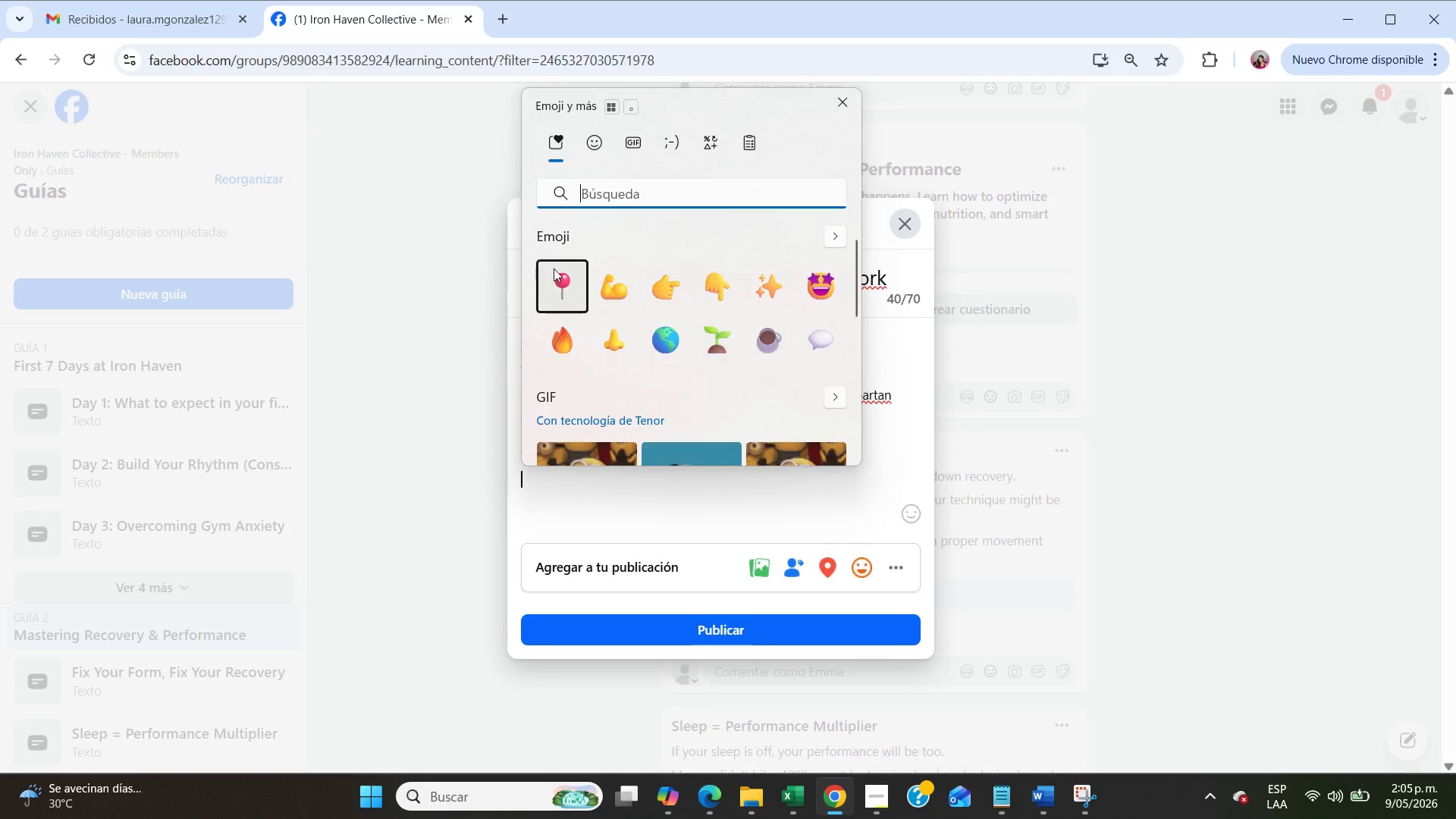 
left_click([557, 284])
 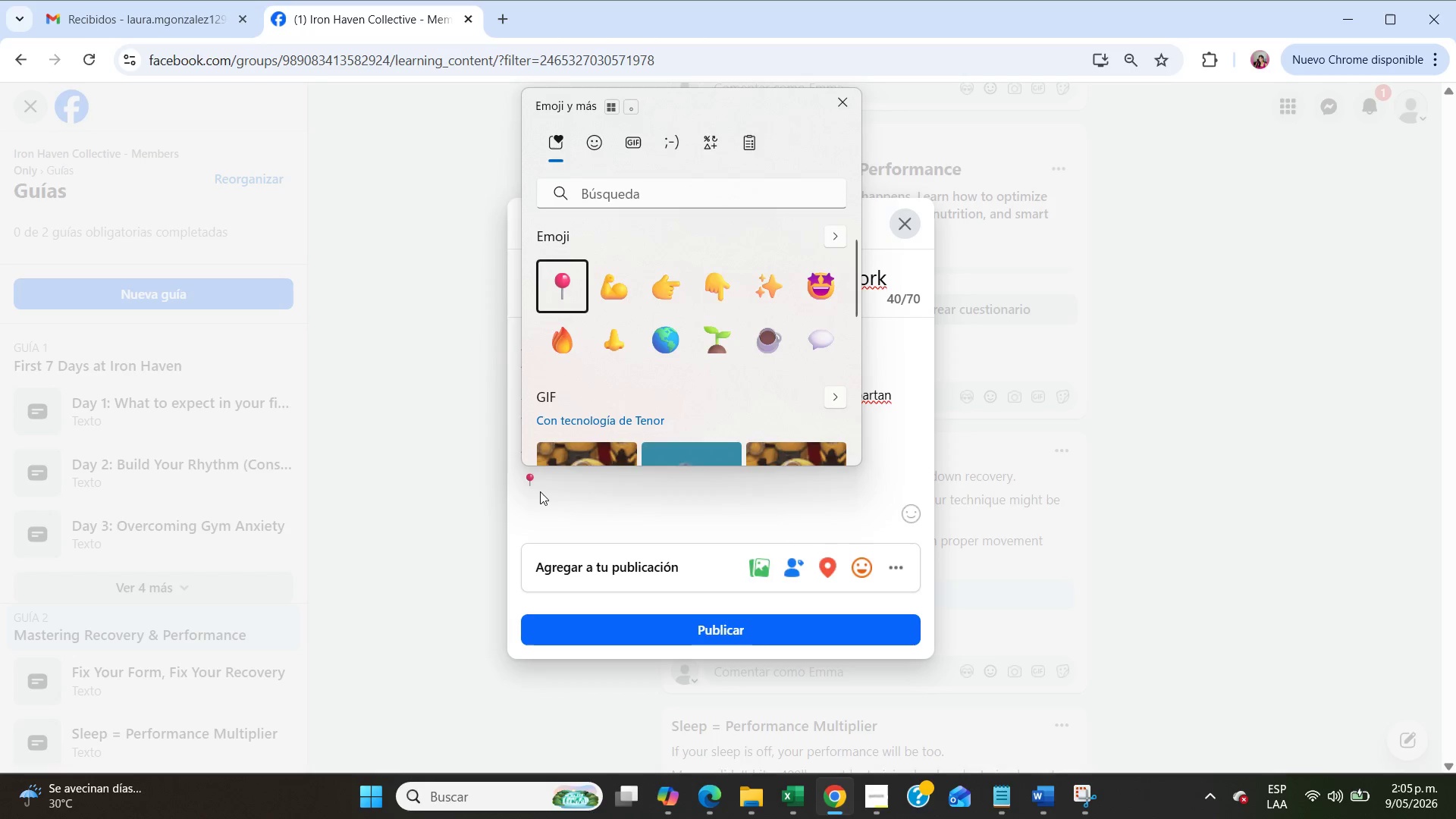 
left_click([543, 485])
 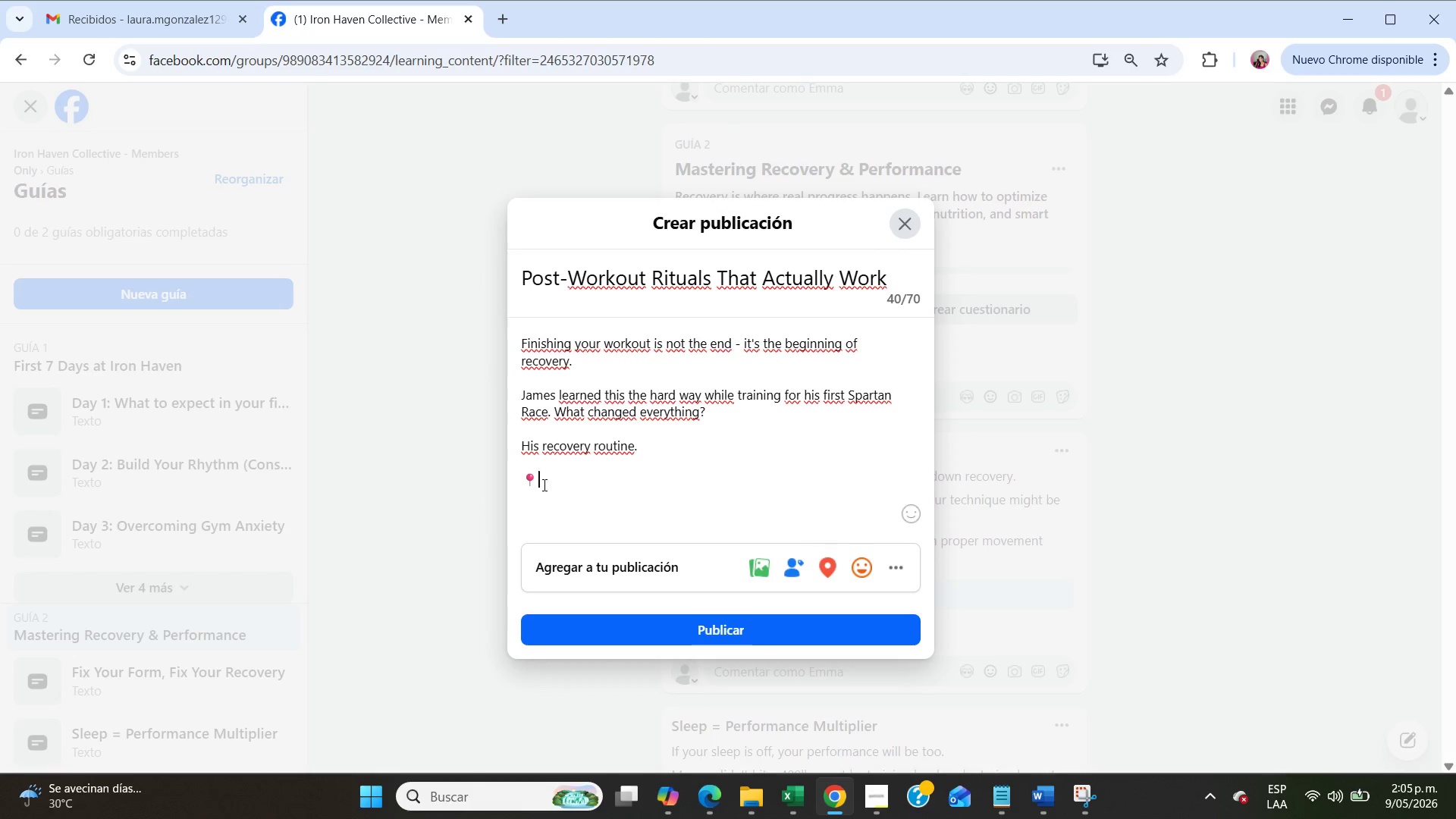 
type( Many of his sessions wrapped up at Central High Stadium.)
 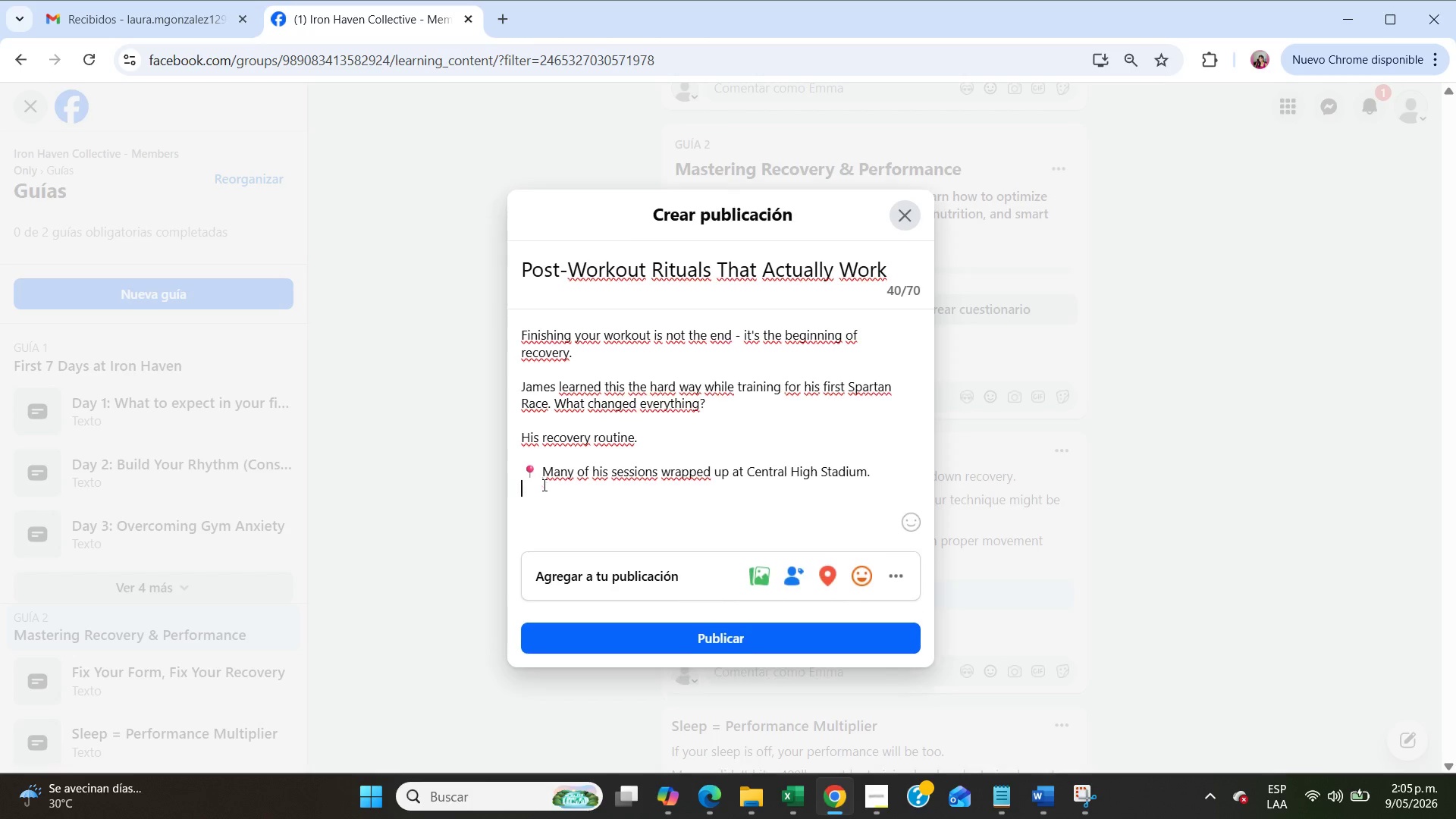 
key(Enter)
 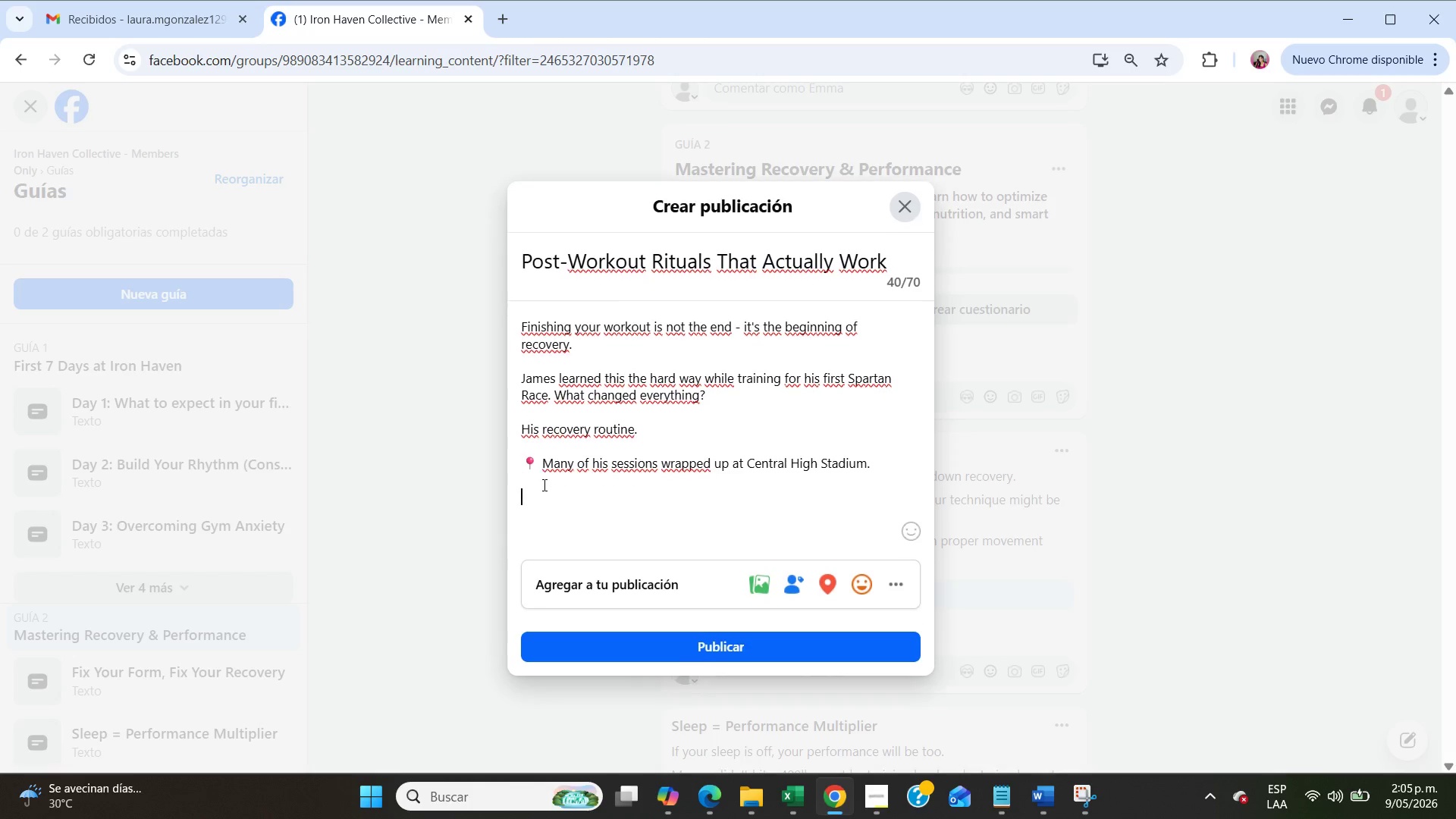 
key(Enter)
 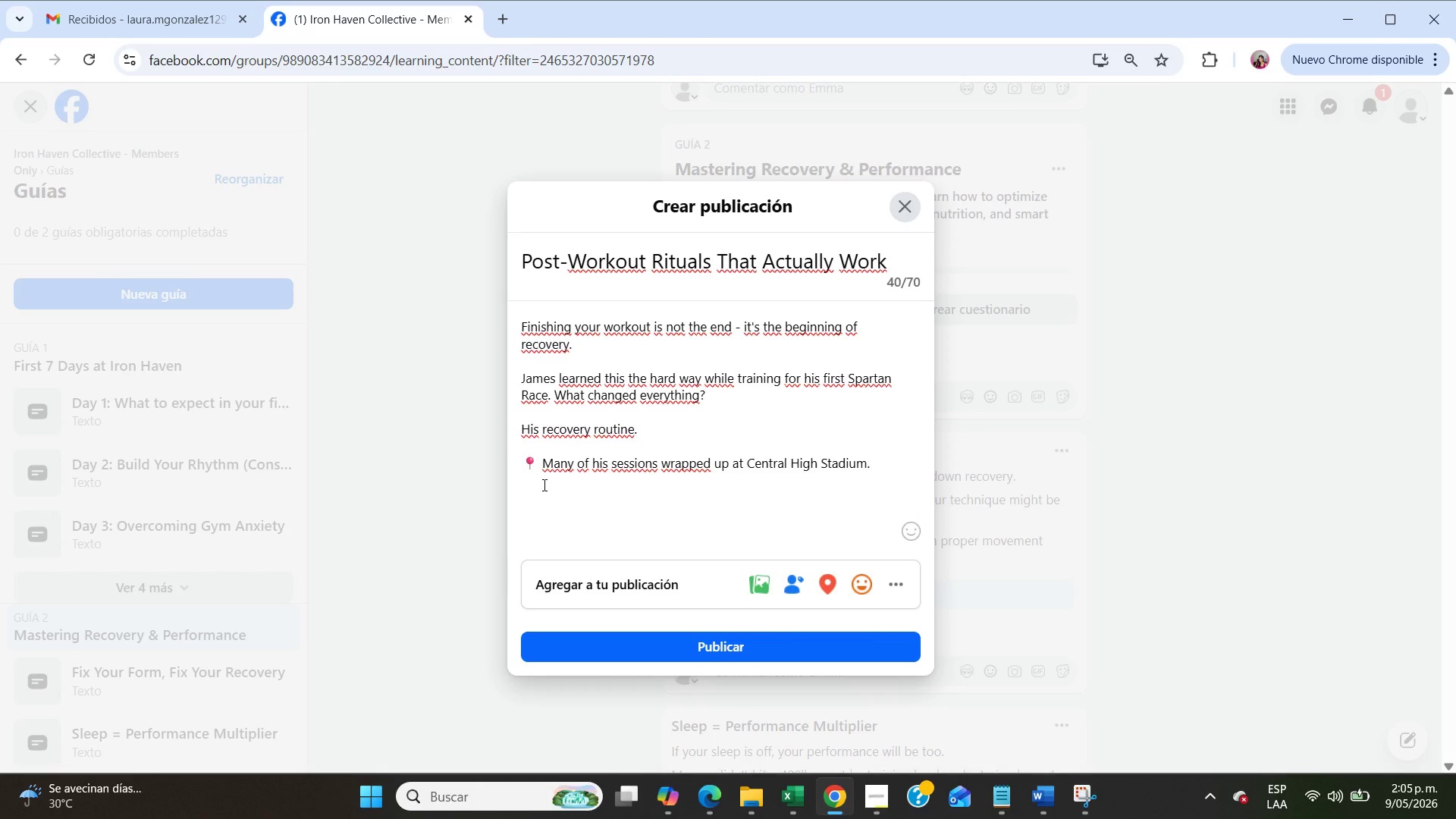 
scroll: coordinate [543, 485], scroll_direction: down, amount: 3.0
 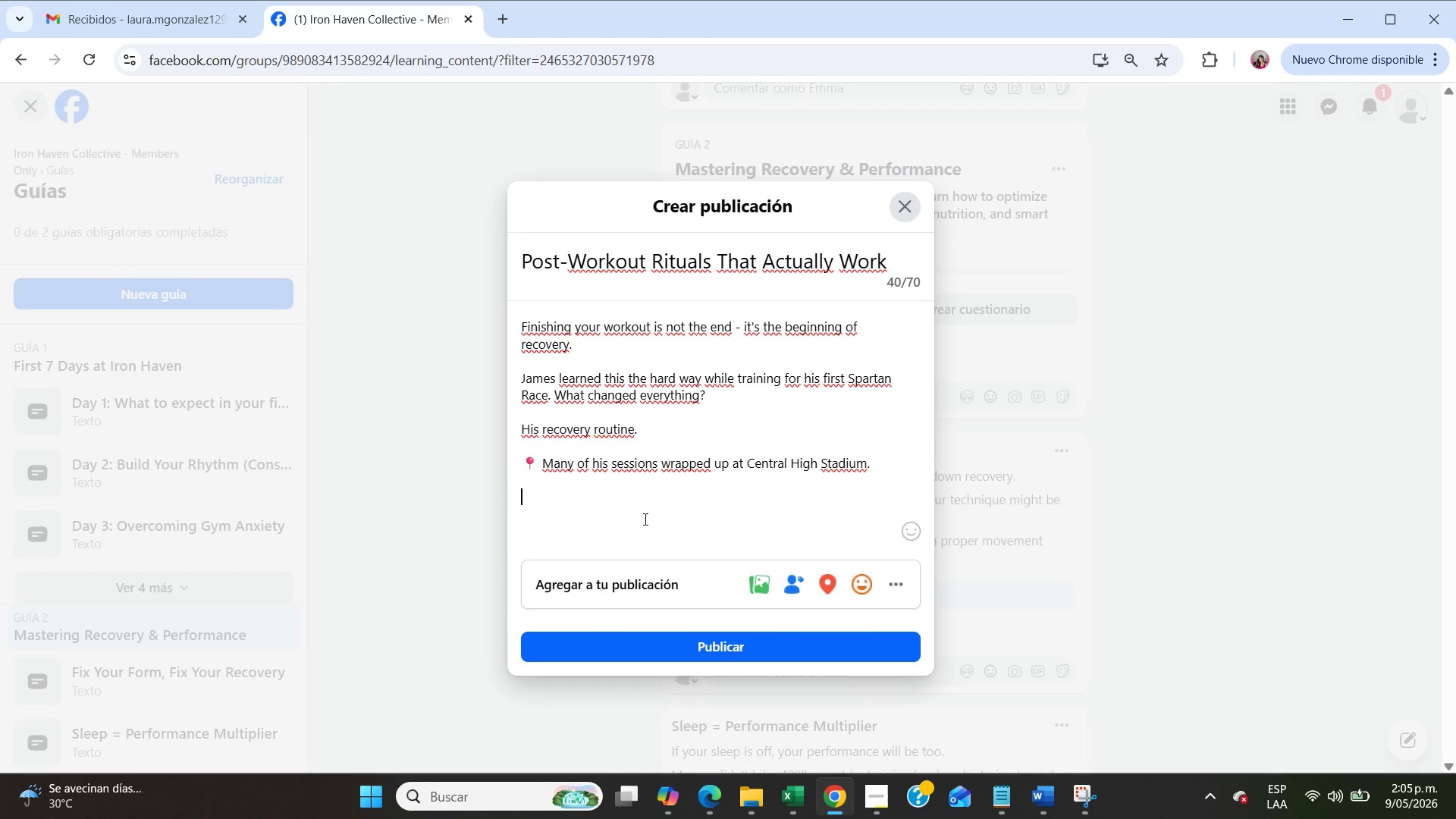 
left_click([915, 531])
 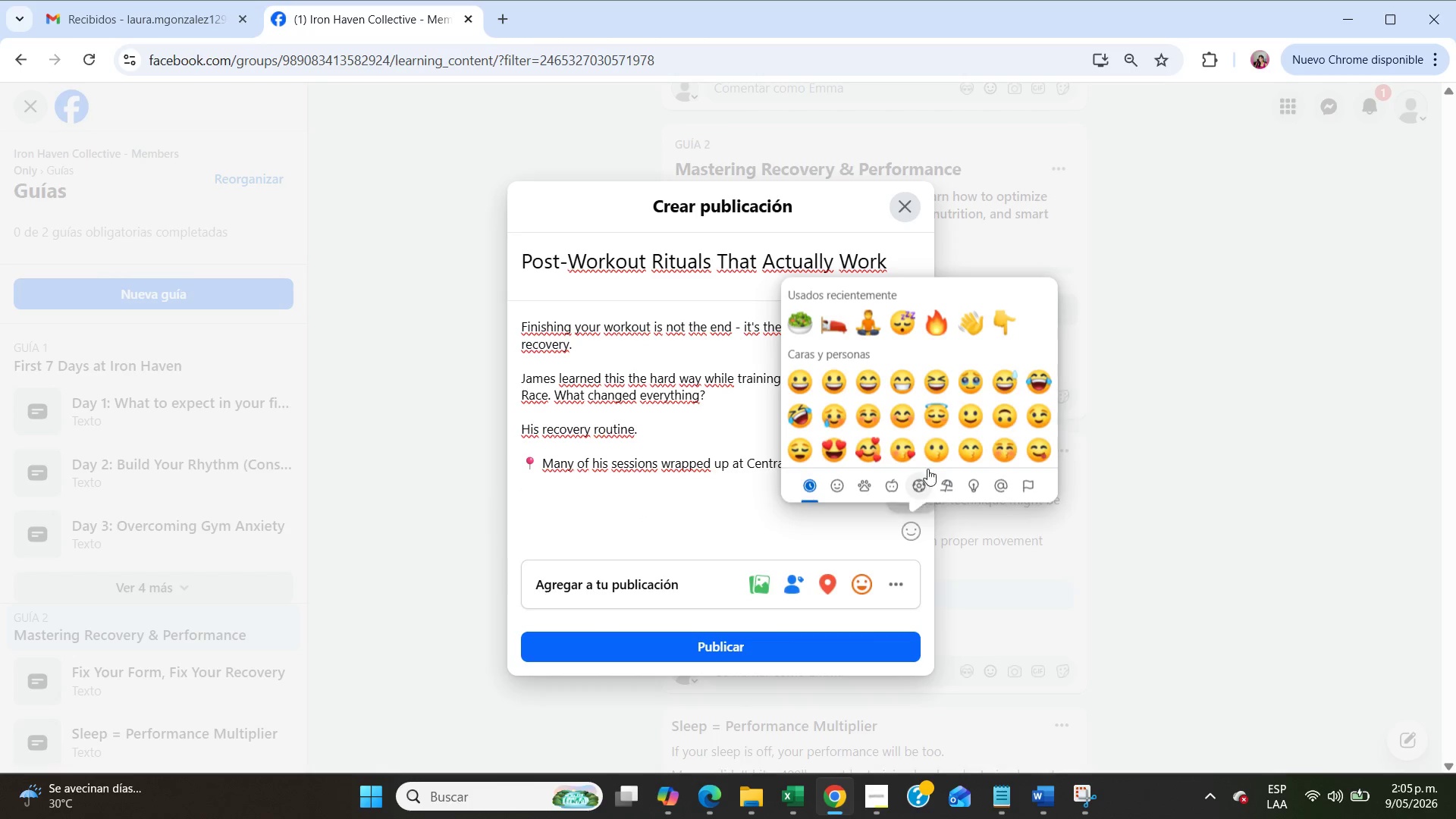 
scroll: coordinate [873, 394], scroll_direction: down, amount: 41.0
 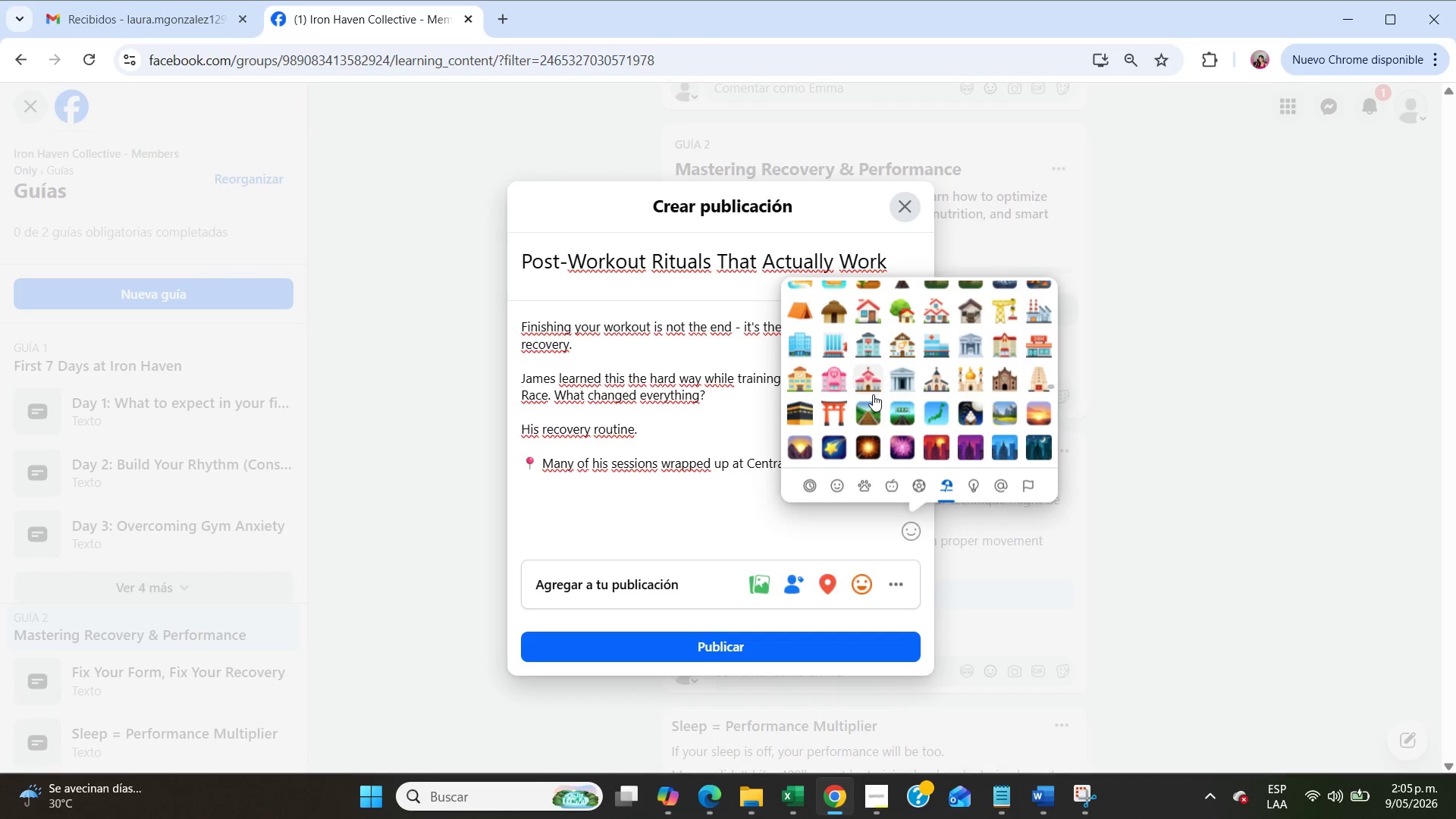 
left_click([865, 426])
 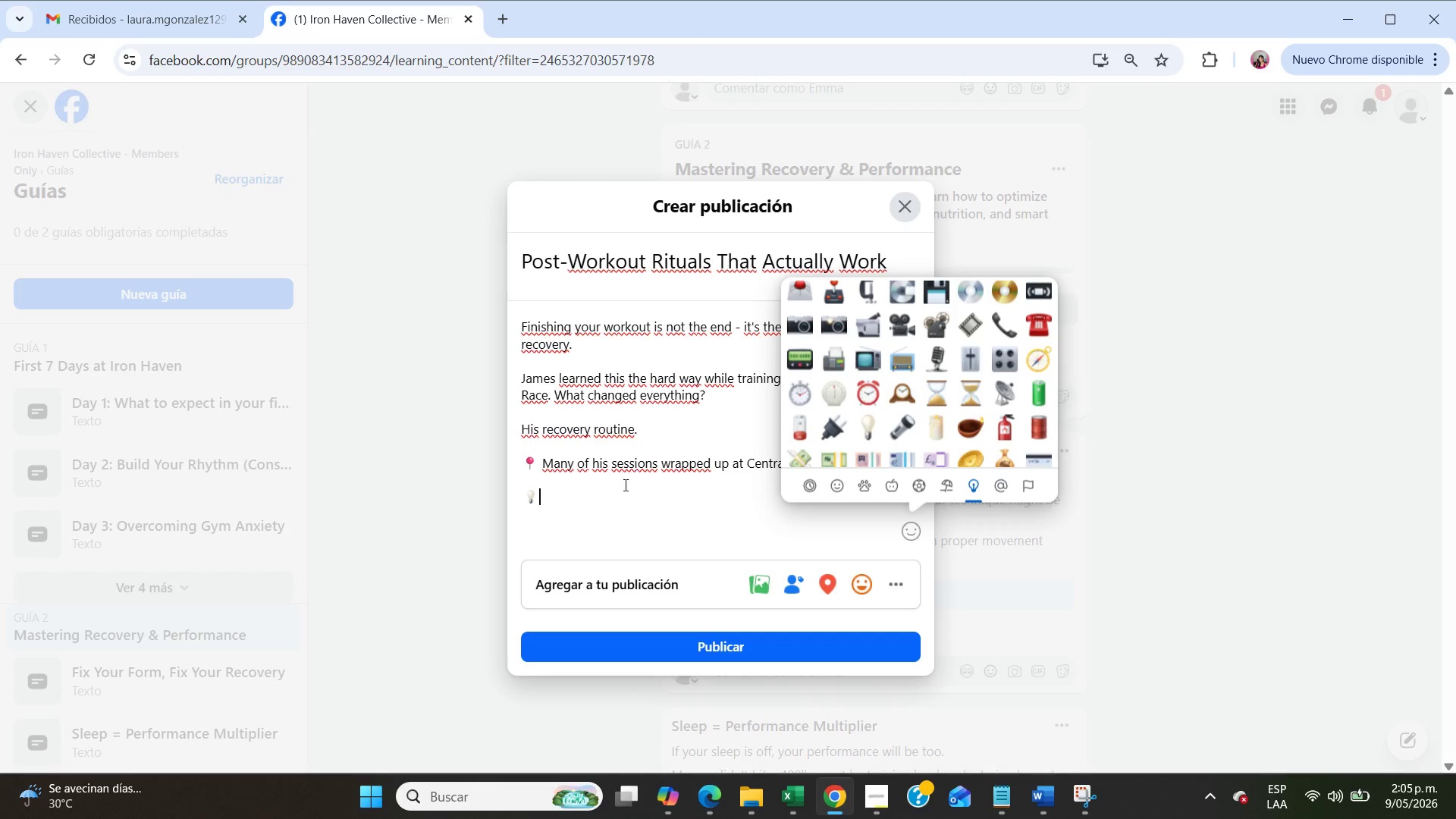 
left_click([624, 488])
 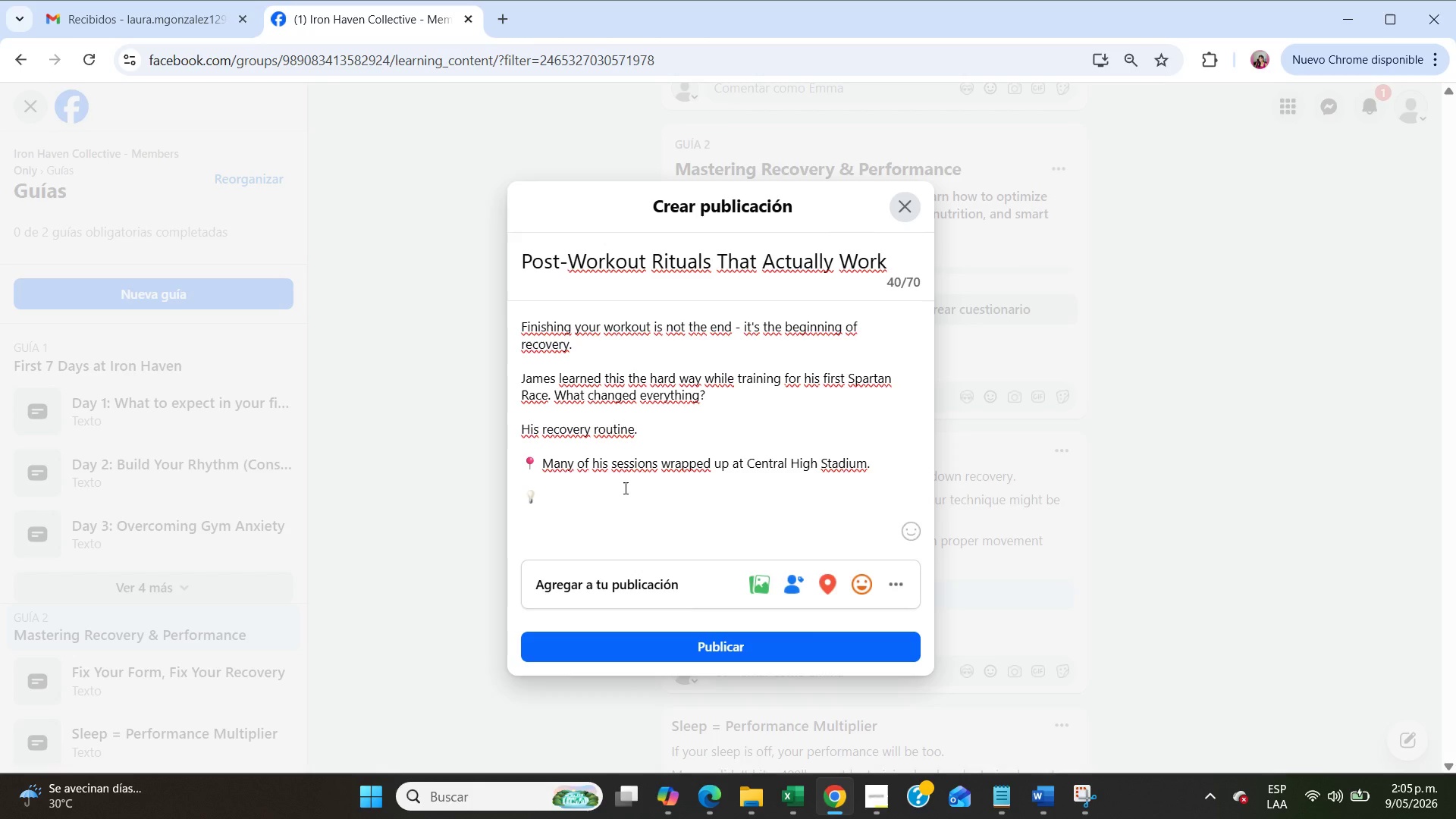 
wait(11.39)
 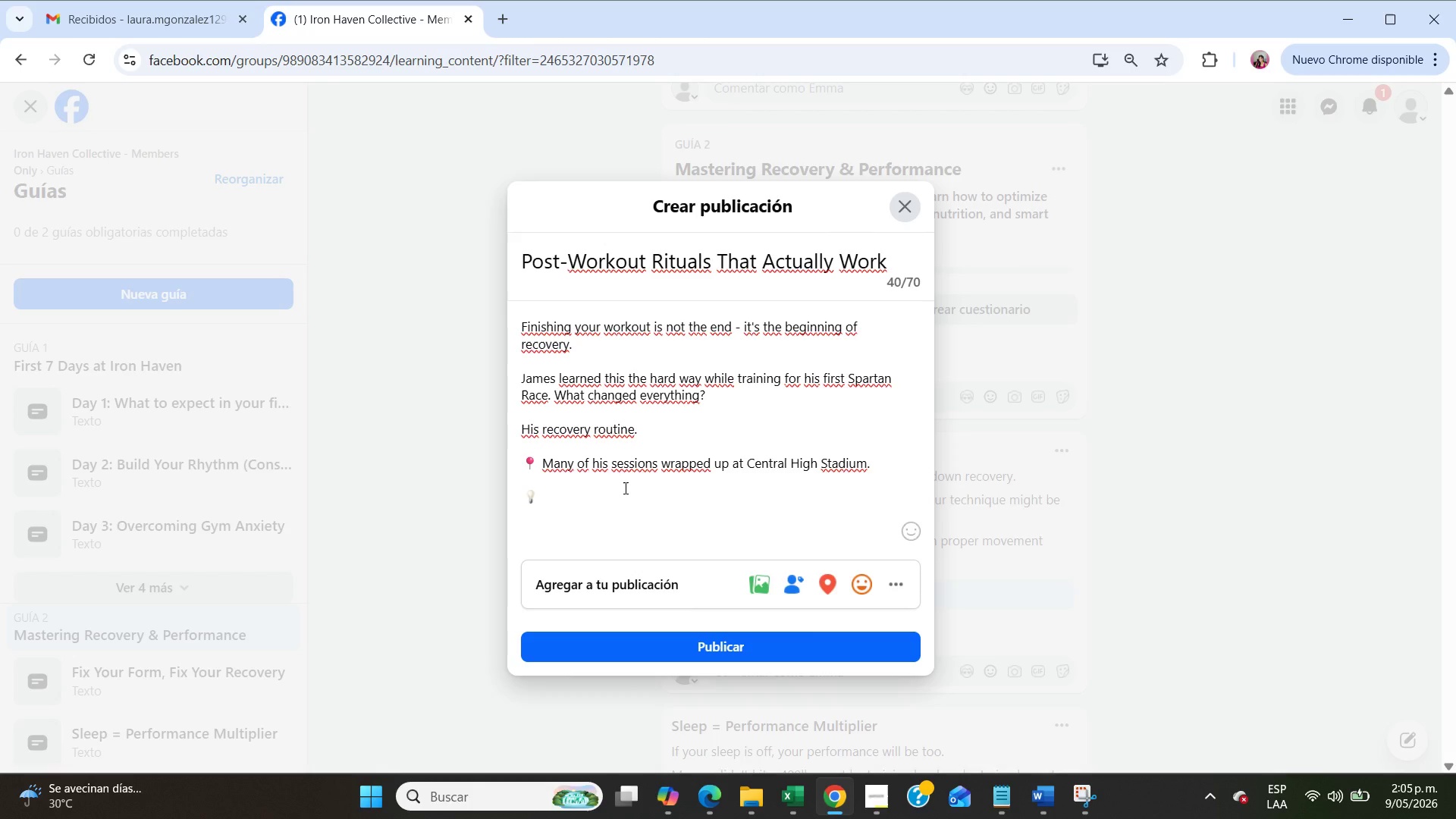 
type( Today[s fc)
key(Backspace)
type(ocus>)
 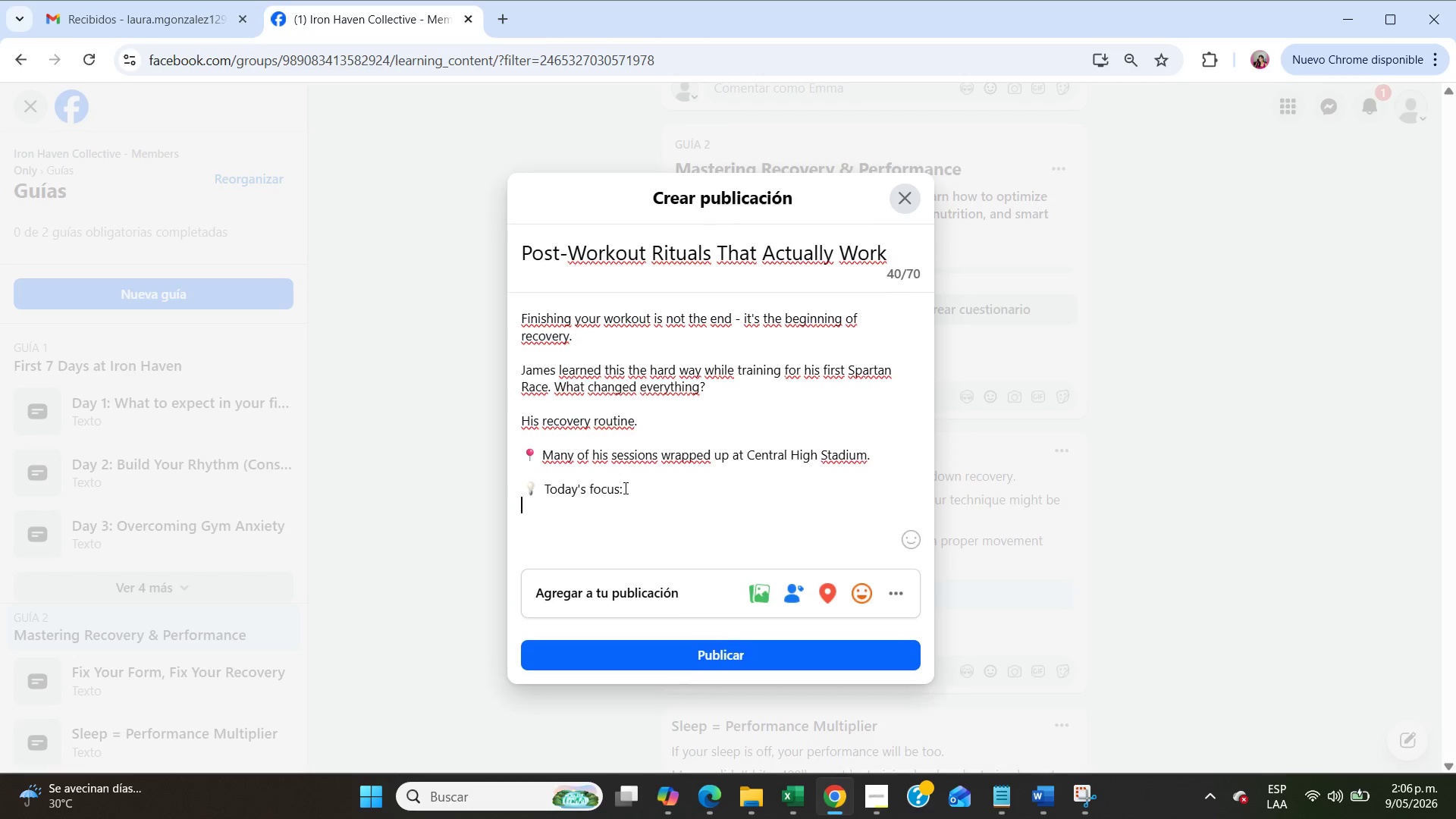 
key(Enter)
 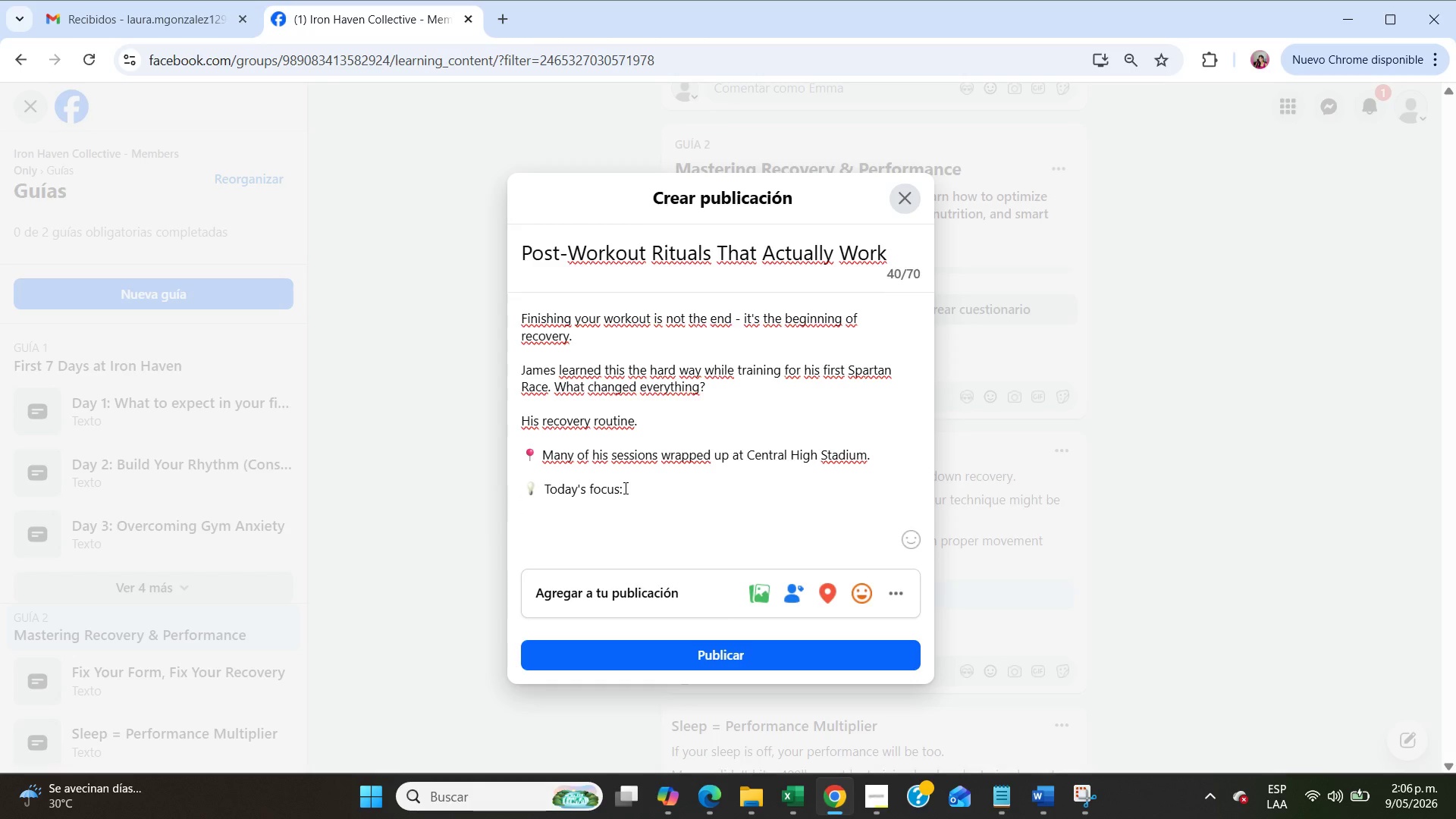 
type(Uns)
key(Backspace)
type(derstand DOMS *Delayed Onset Muscle Soron)
key(Backspace)
key(Backspace)
key(Backspace)
type(reness( - soreness is normal, but staying stuck isn[t )
key(Backspace)
type(.)
 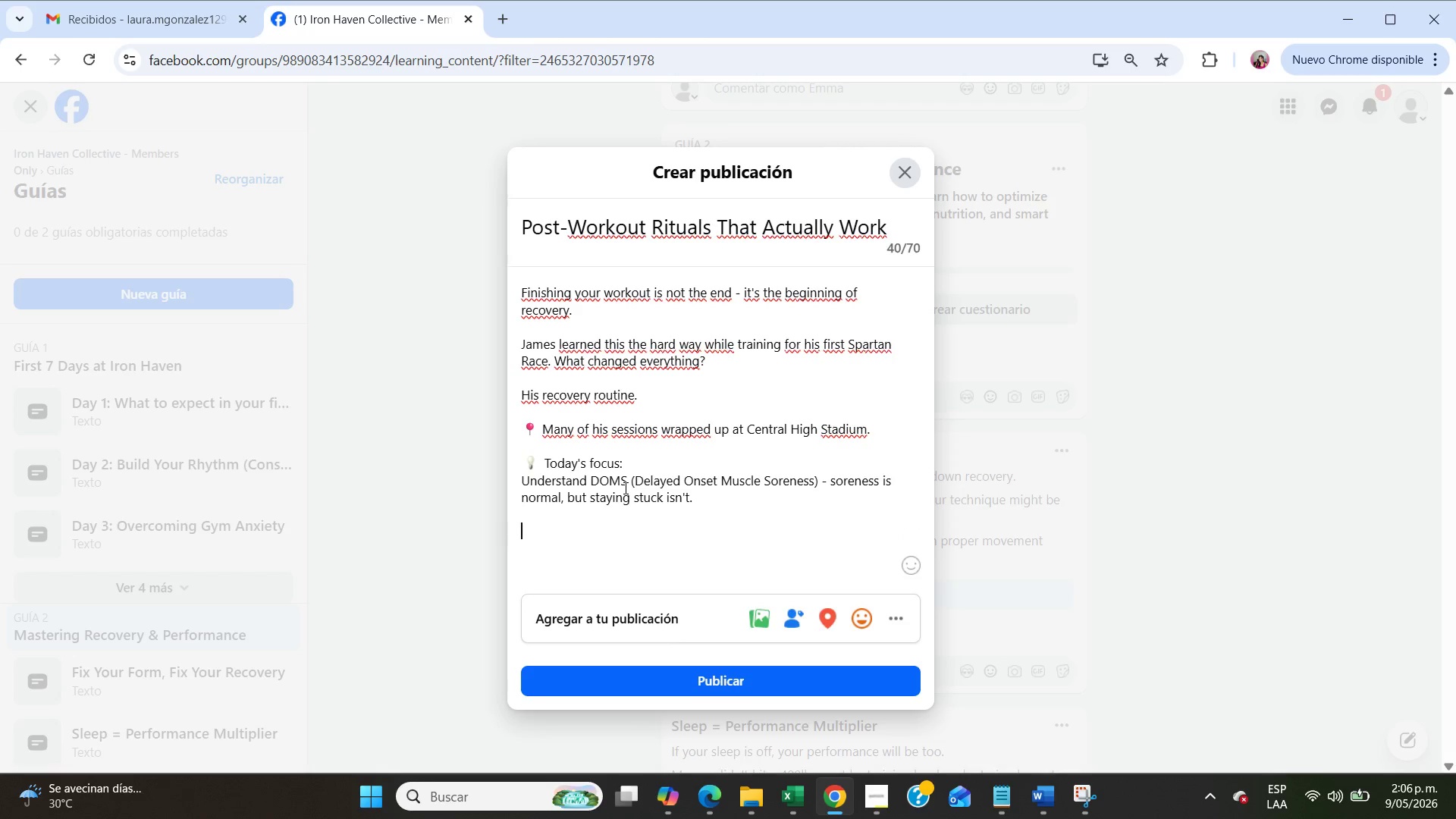 
 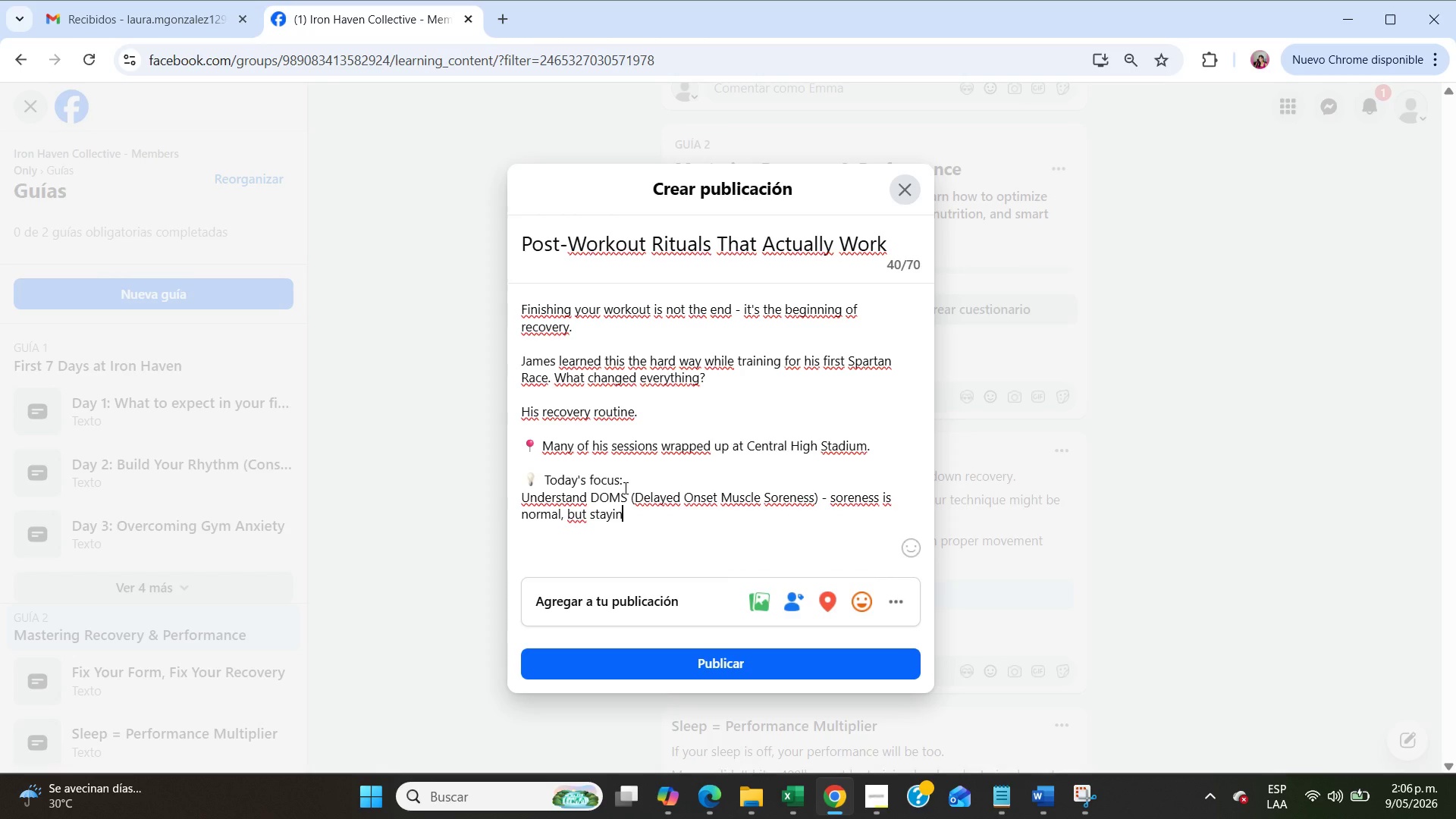 
key(Enter)
 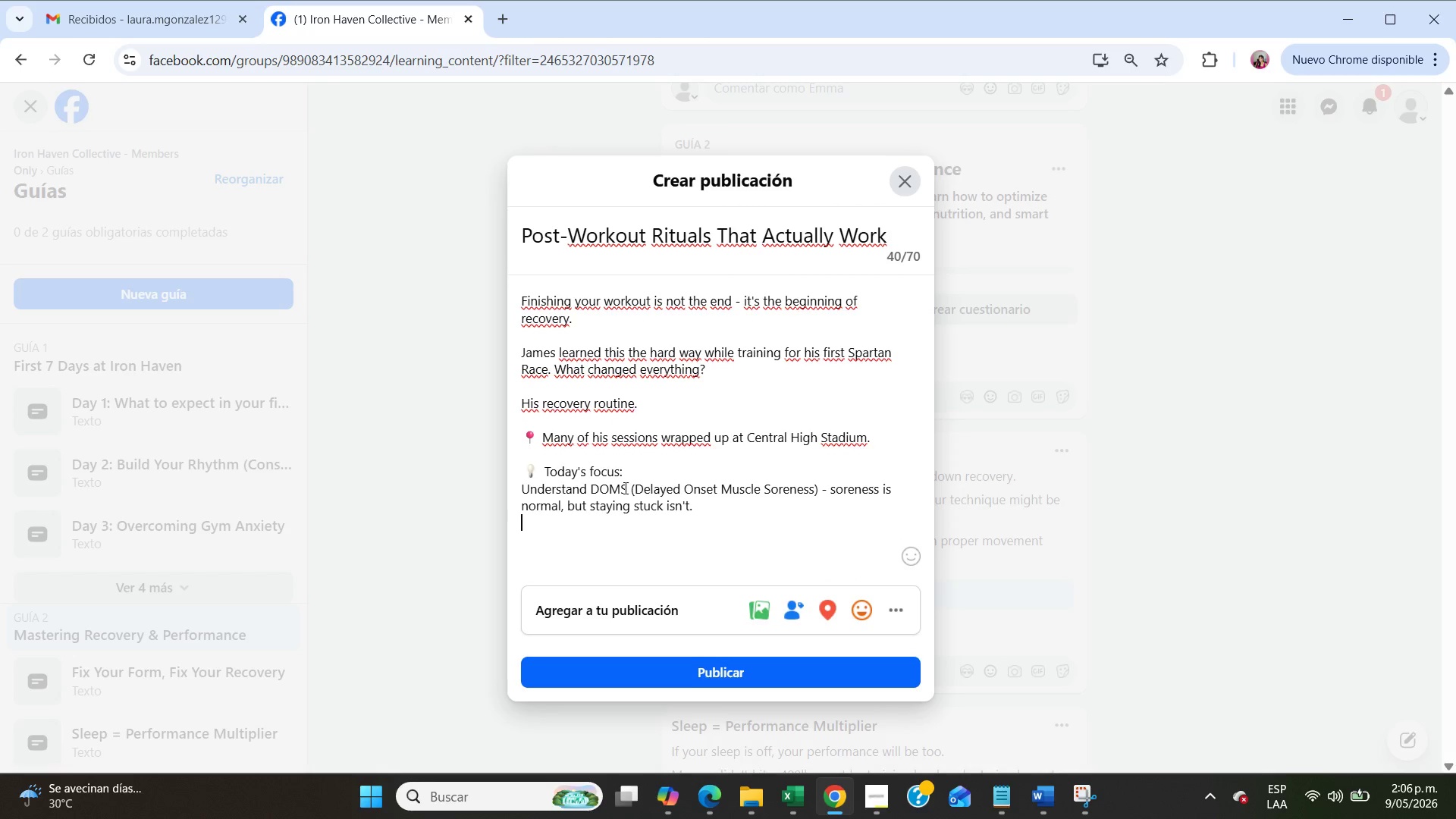 
key(Enter)
 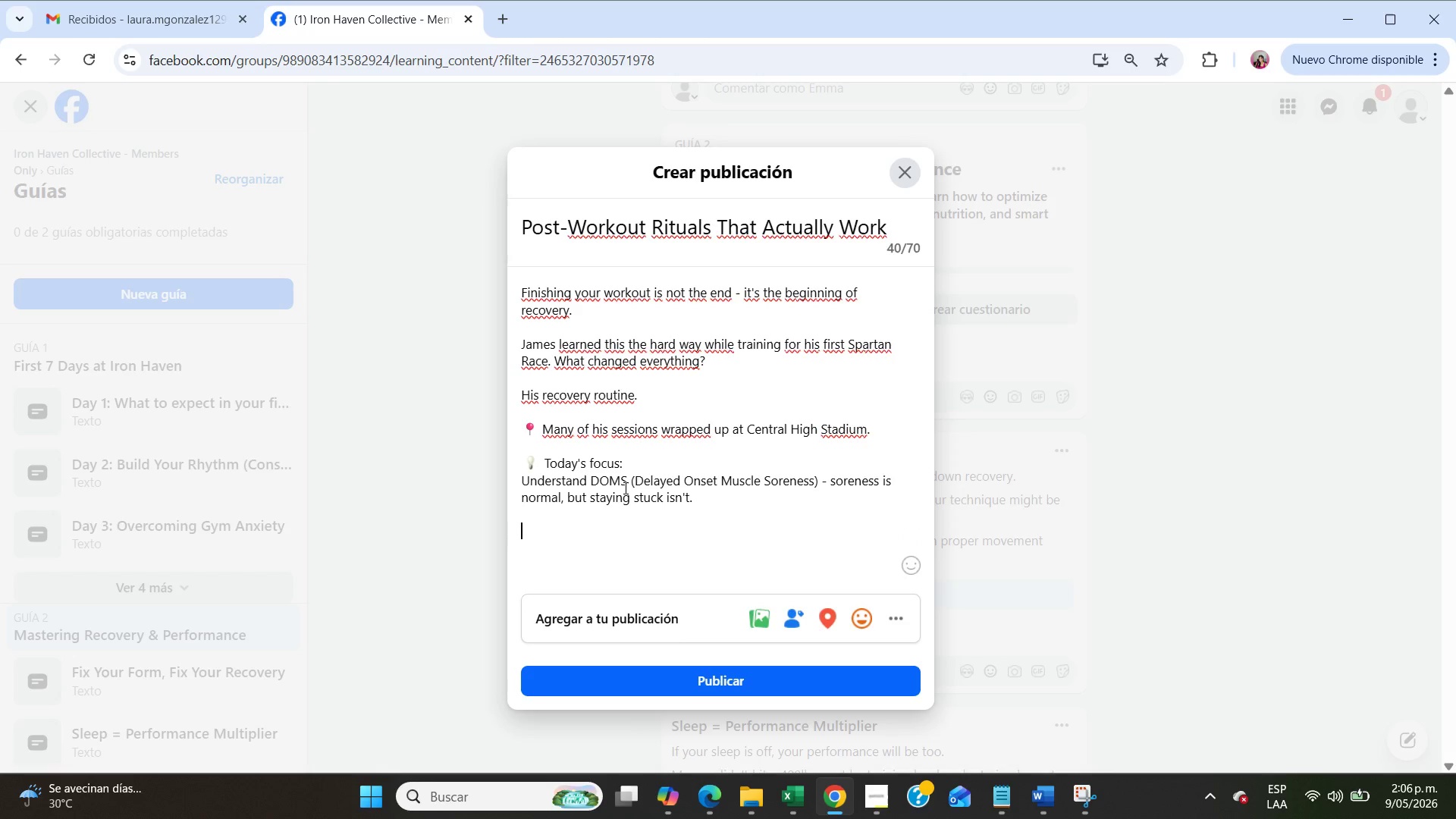 
type(Build a simple post-workout ritual>)
 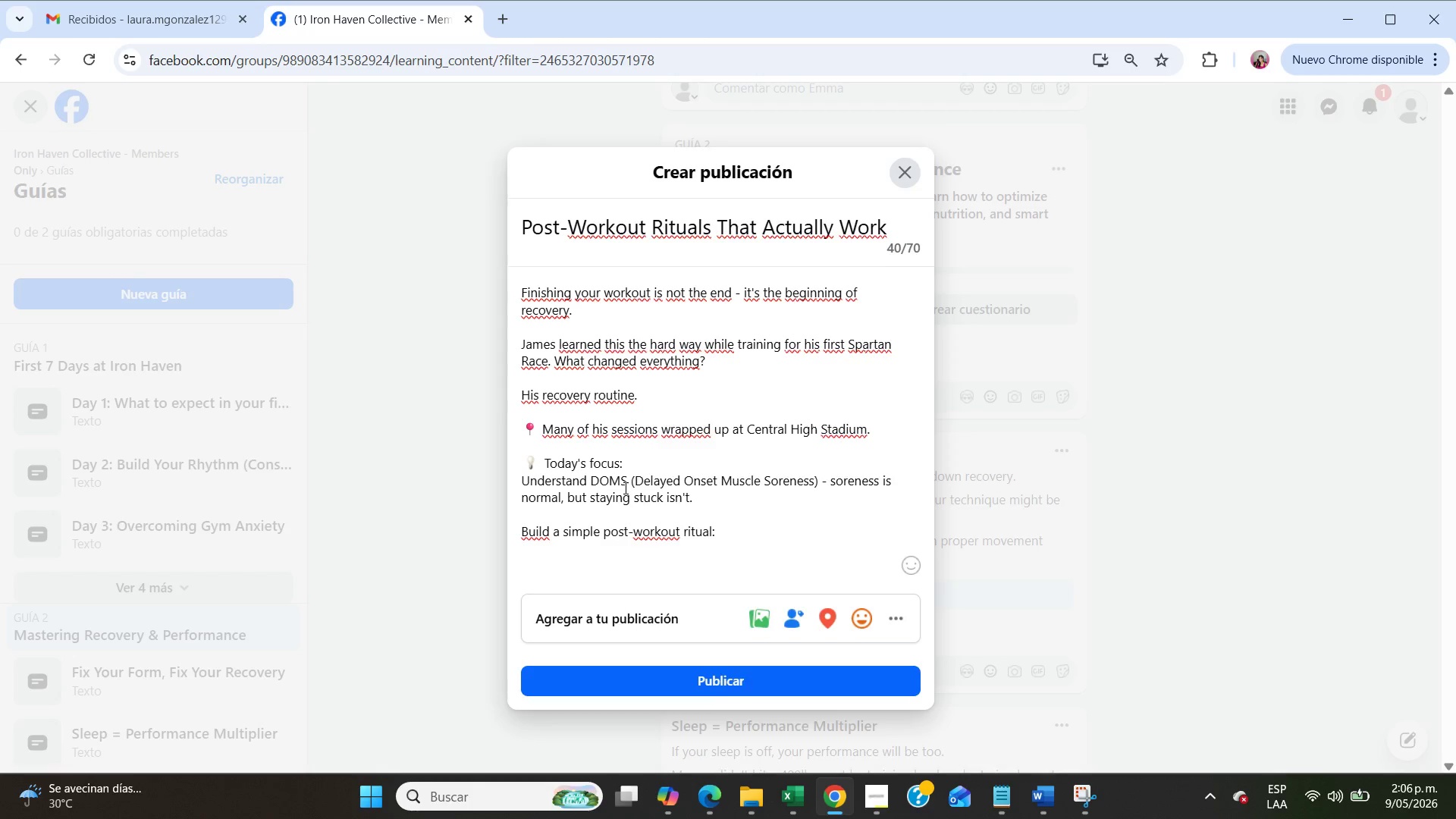 
key(Enter)
 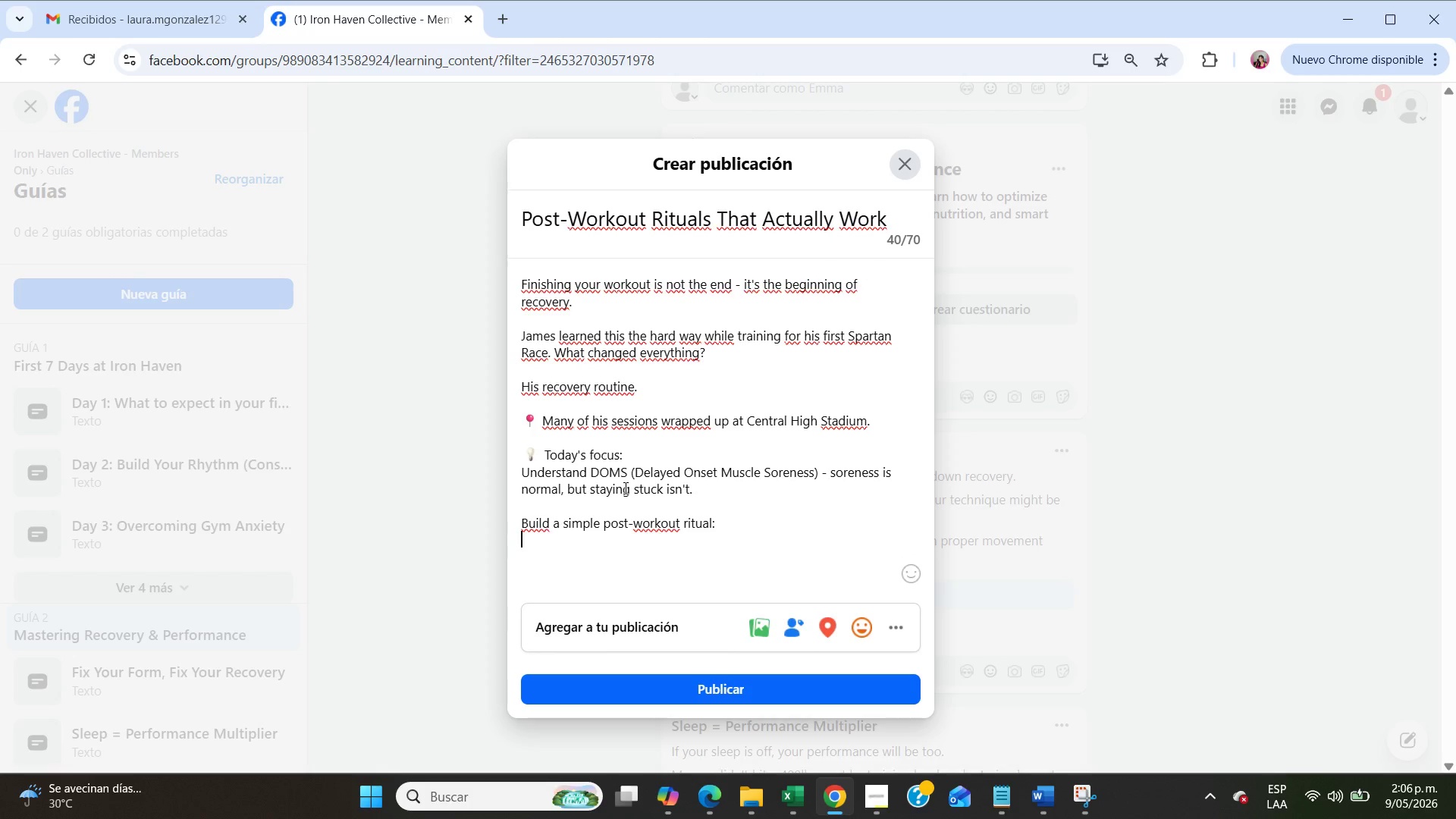 
key(Period)
 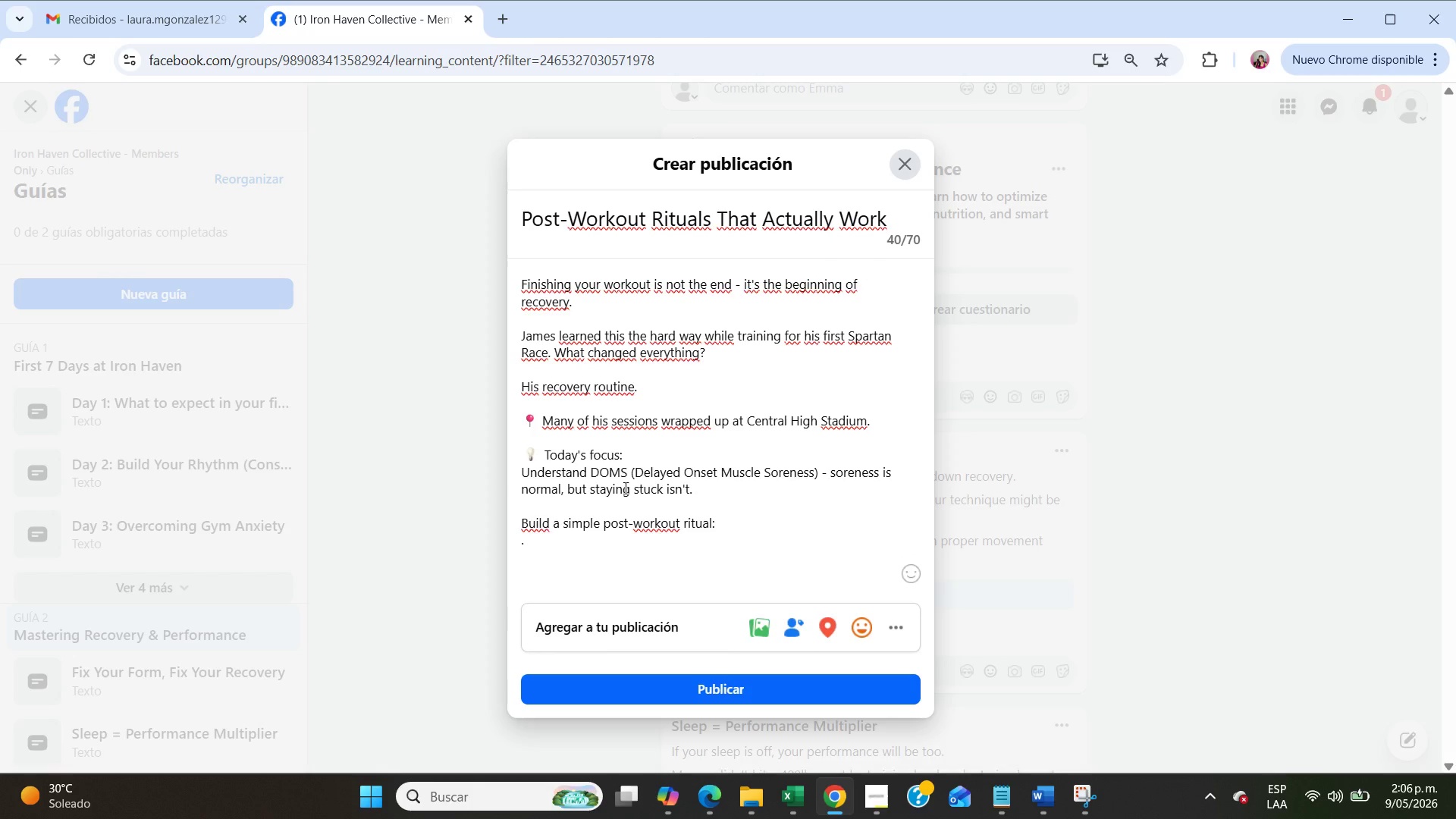 
key(Backspace)
 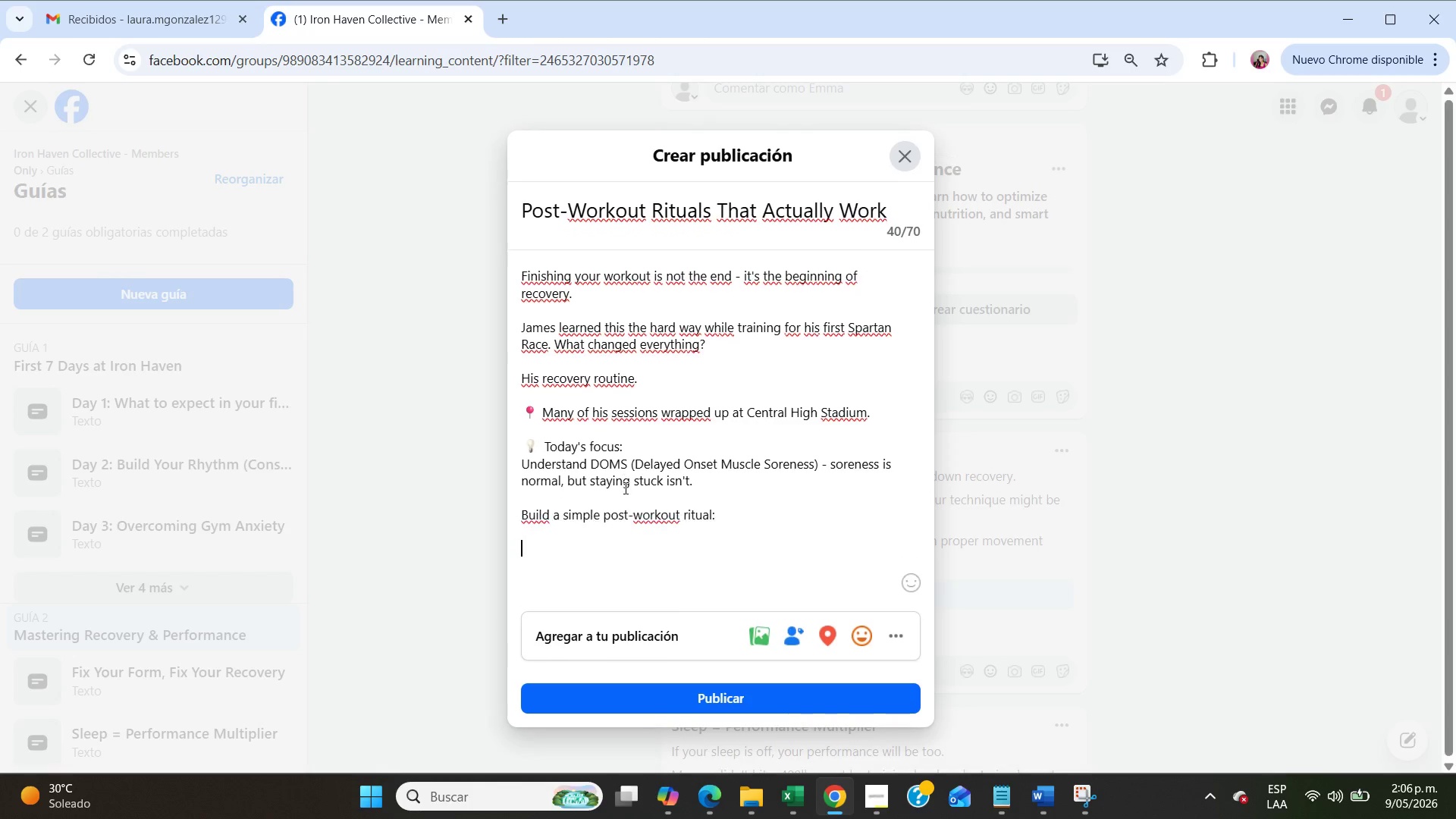 
key(Enter)
 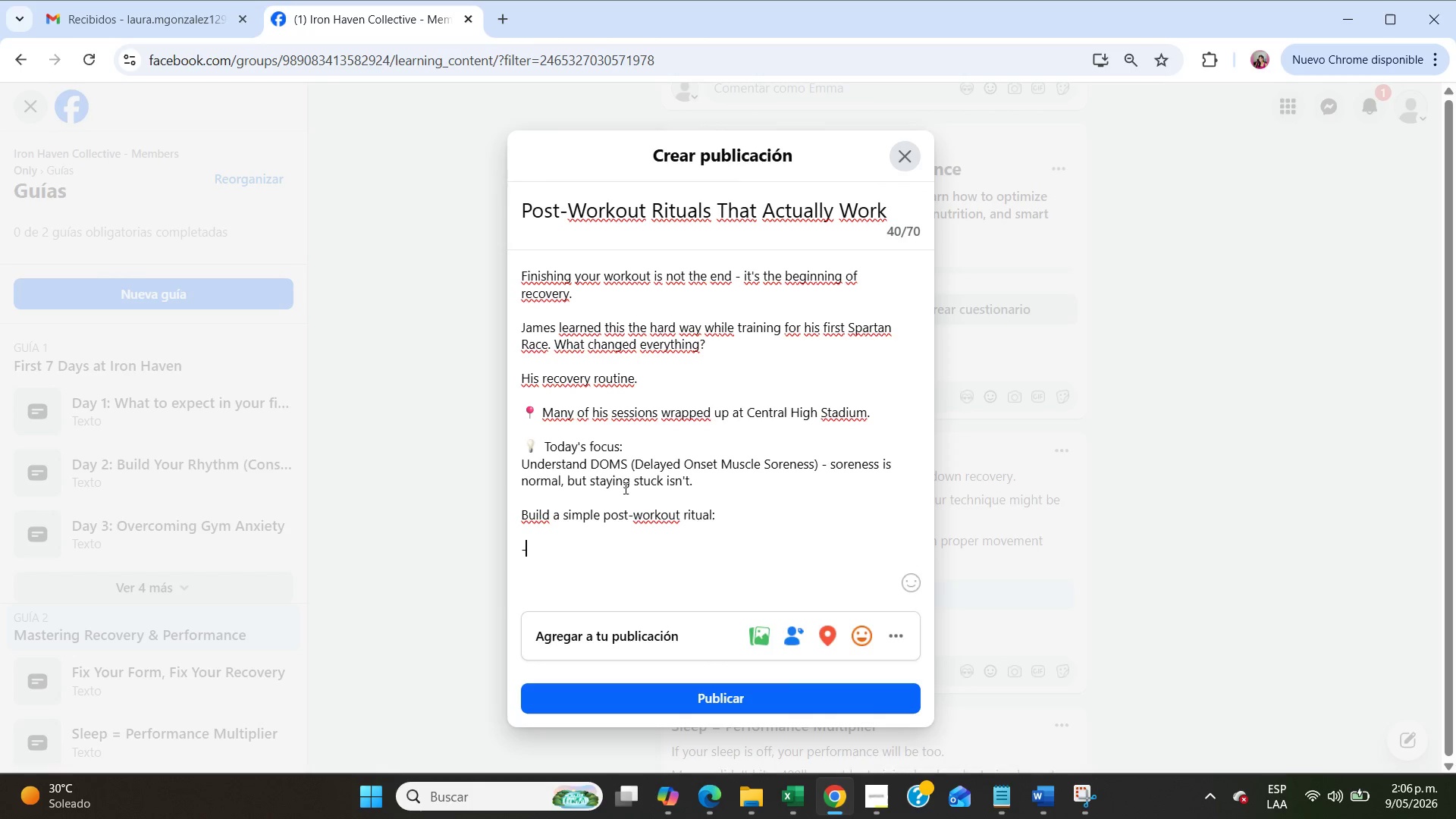 
type(- Light stretching)
 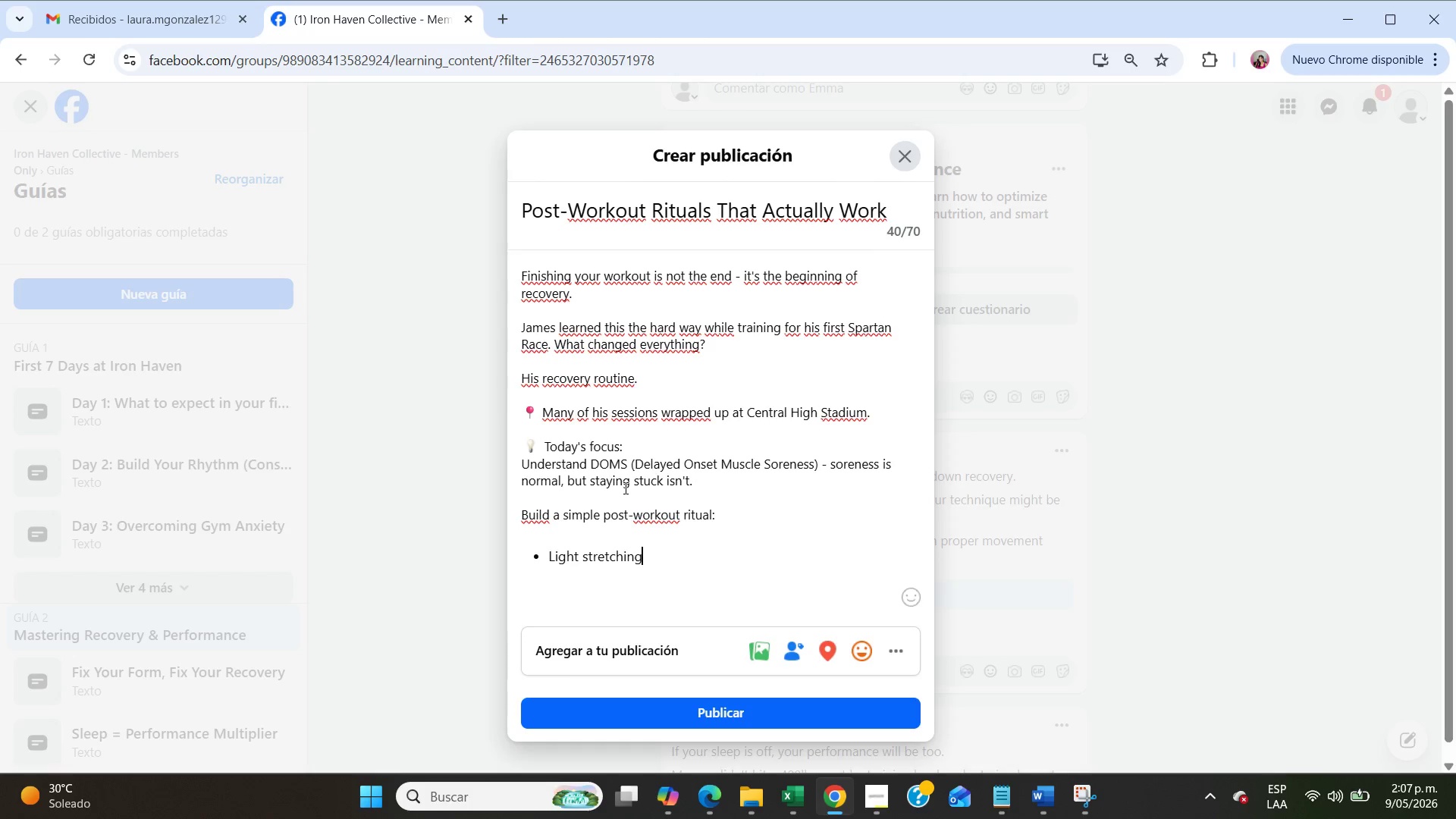 
key(Enter)
 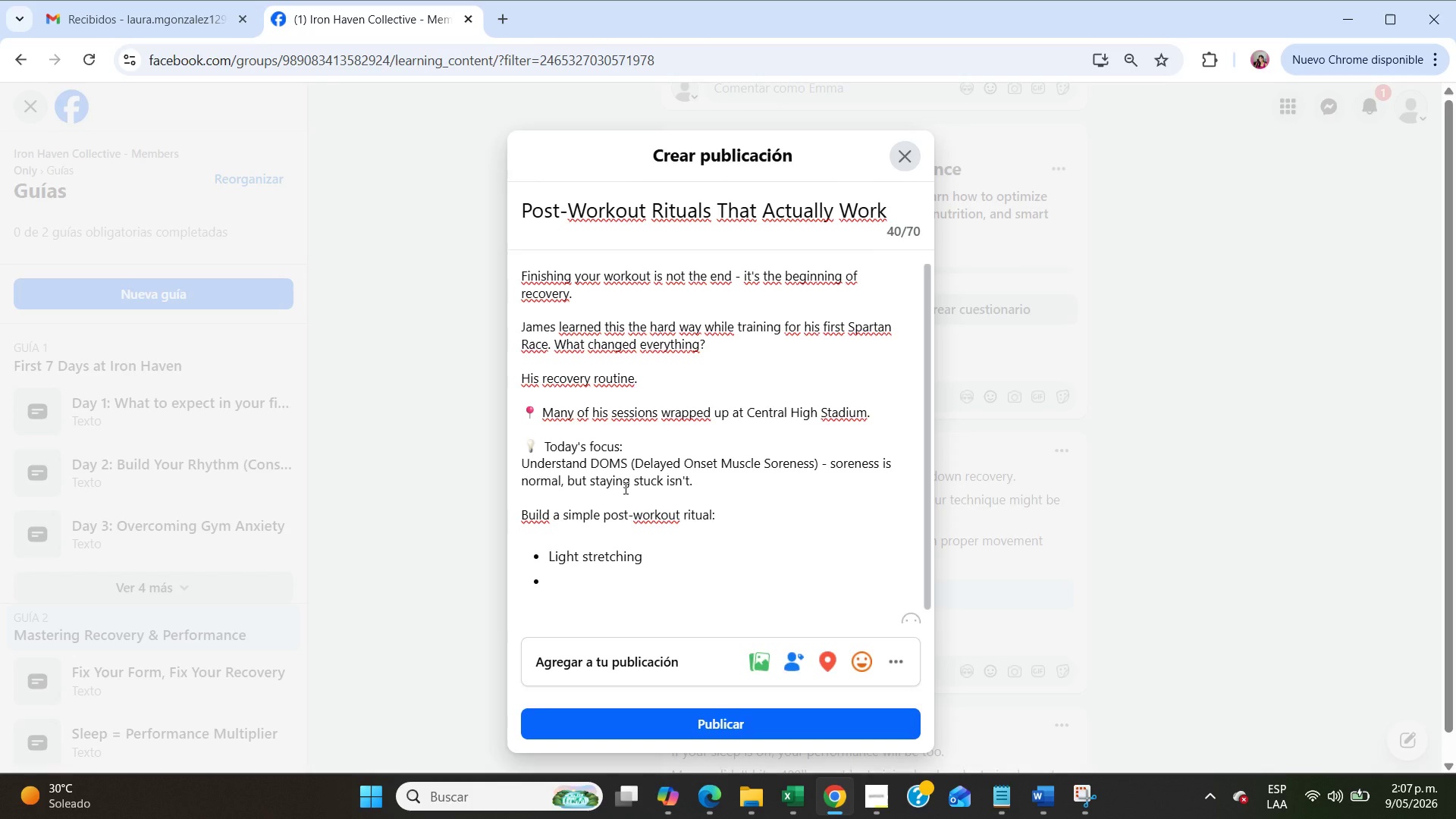 
type(Hydration)
 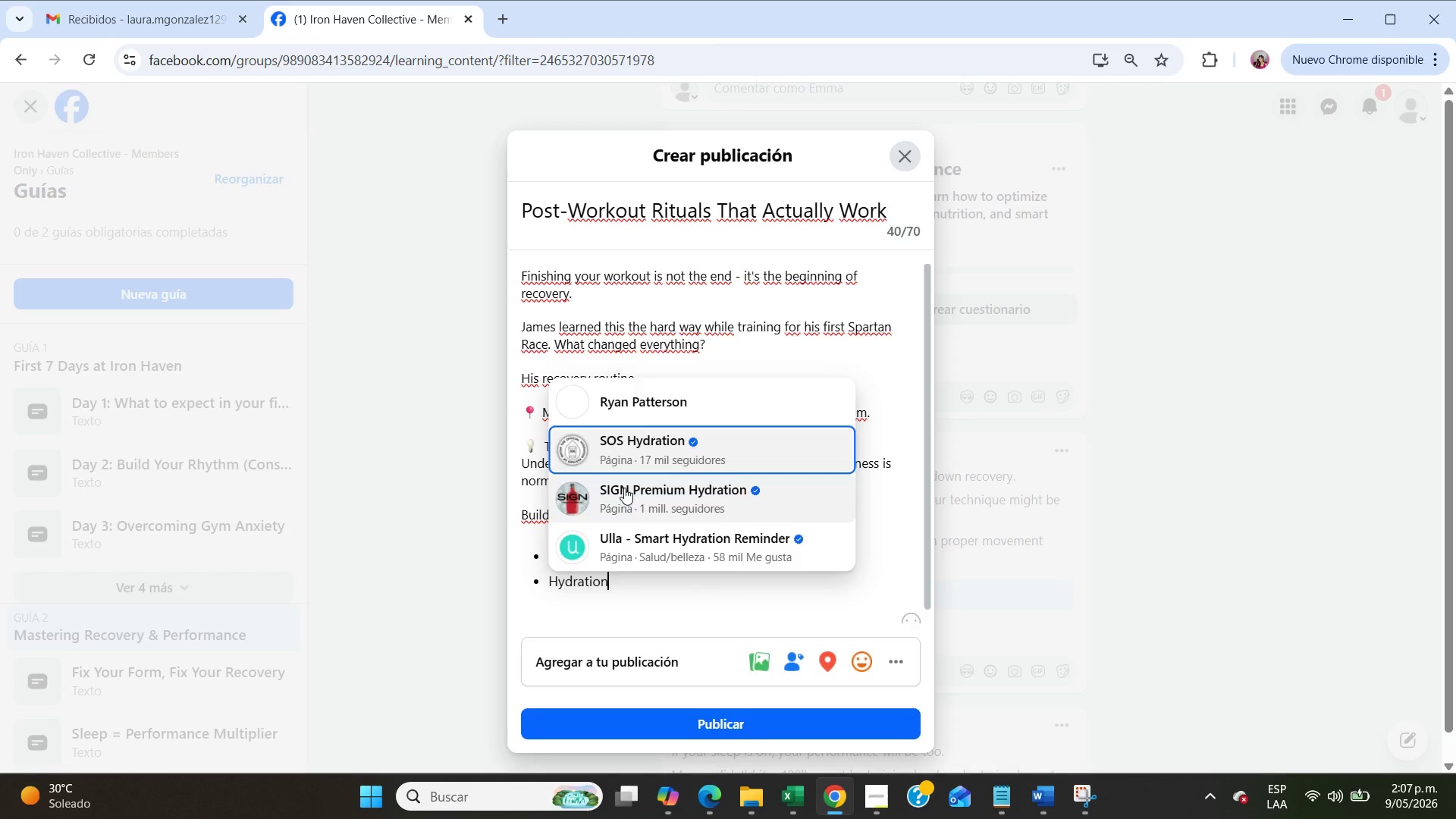 
key(Enter)
 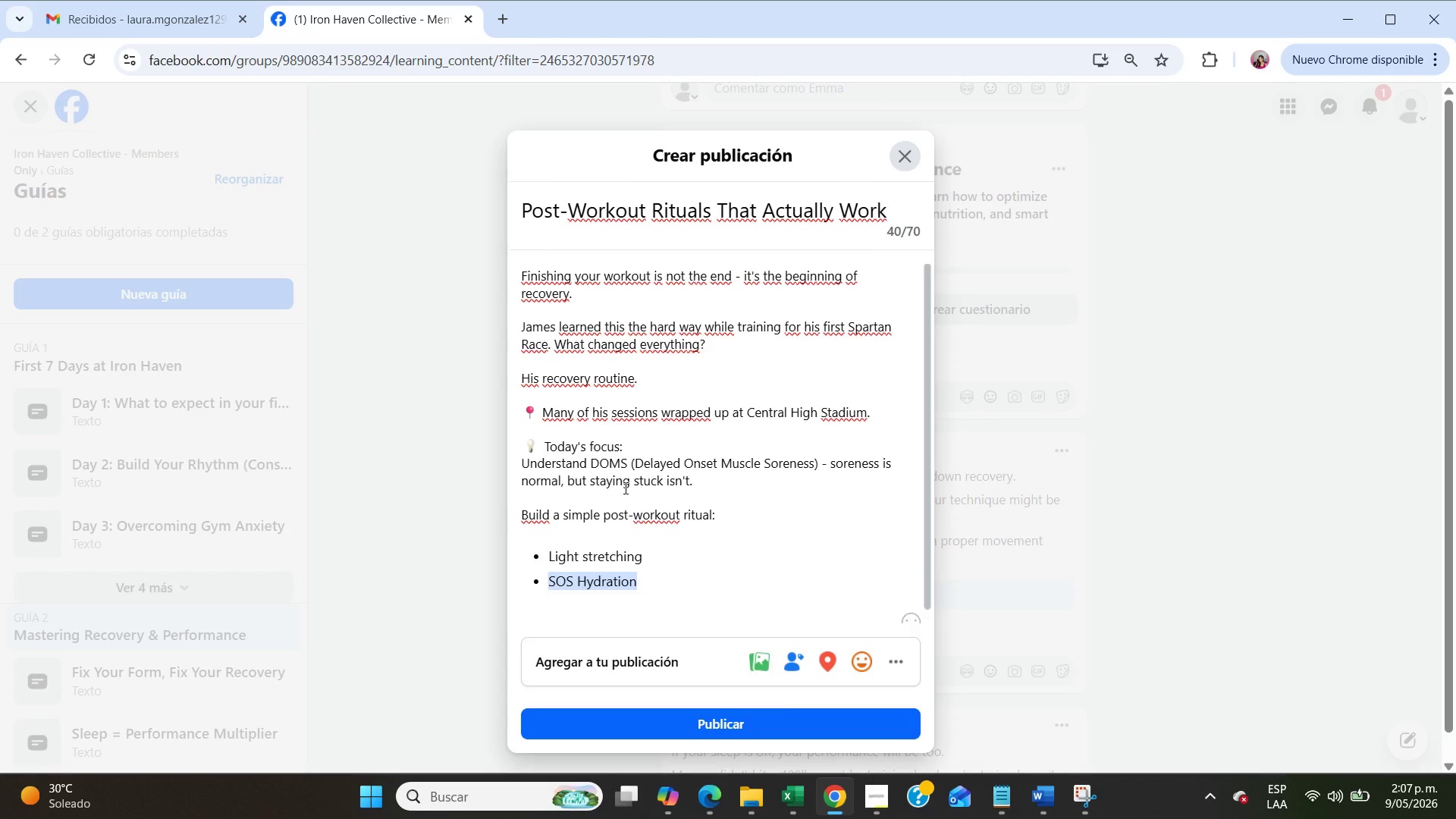 
key(Backspace)
key(Backspace)
type(Hydration)
 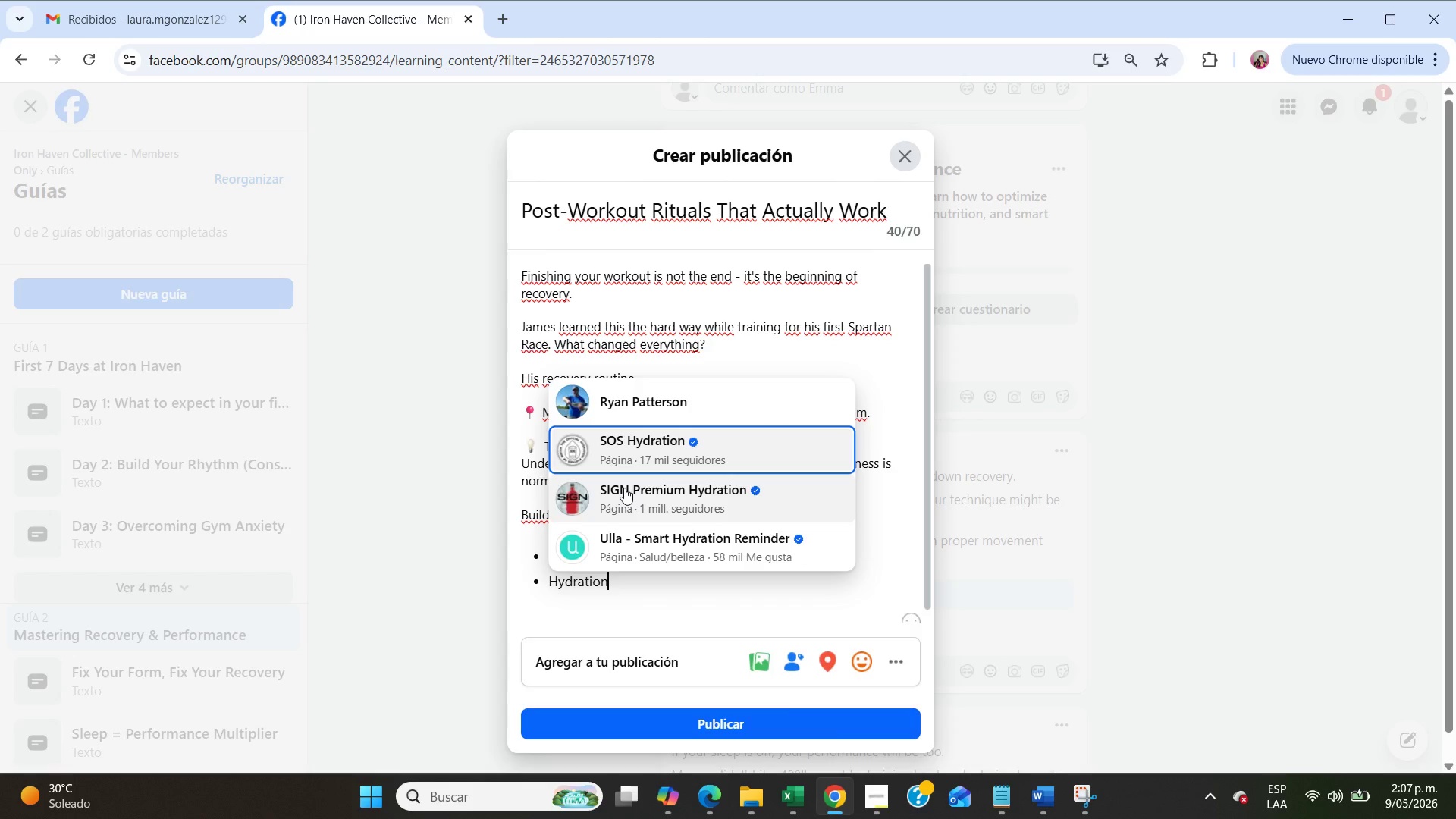 
key(ArrowRight)
 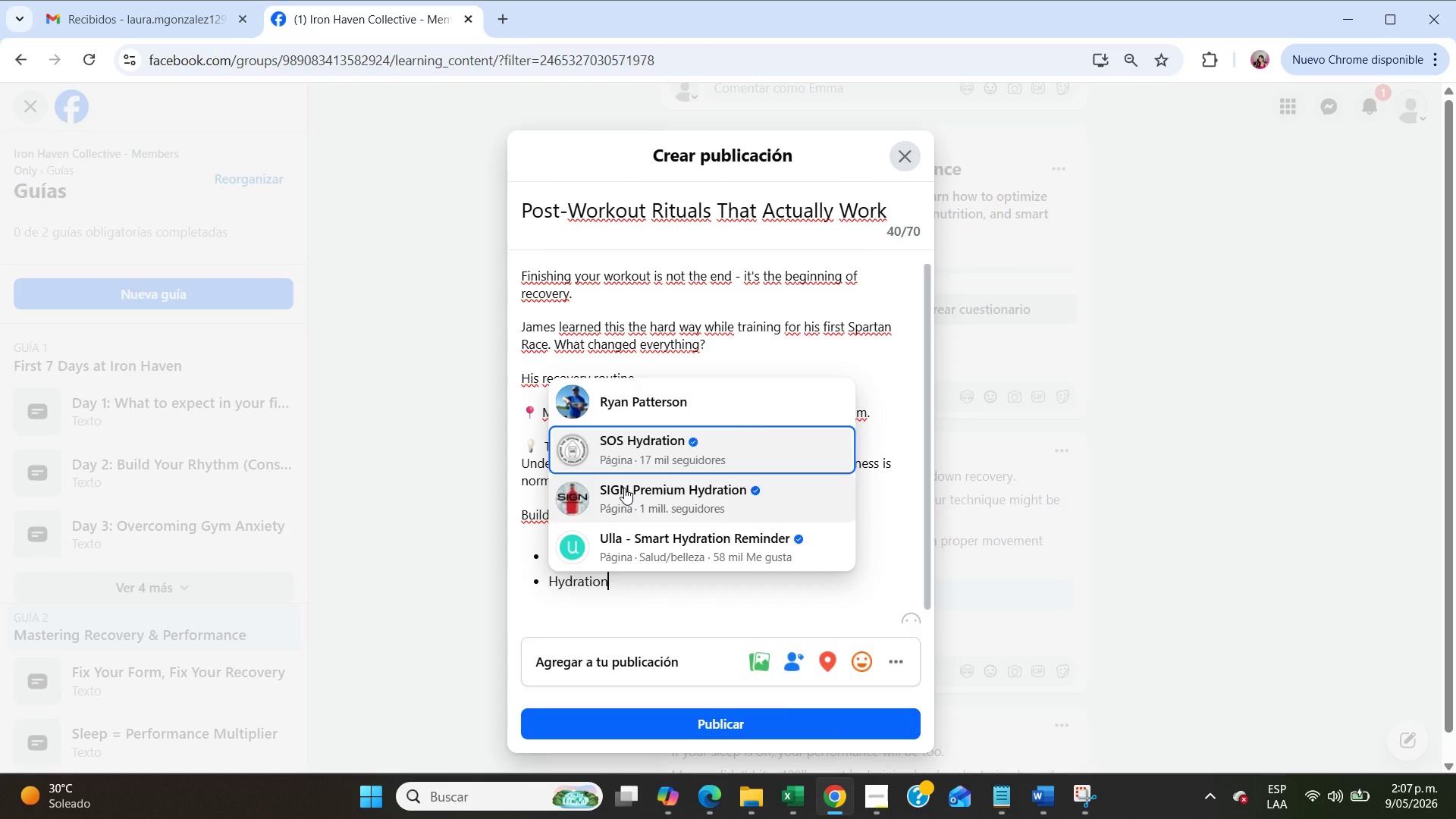 
key(ArrowDown)
 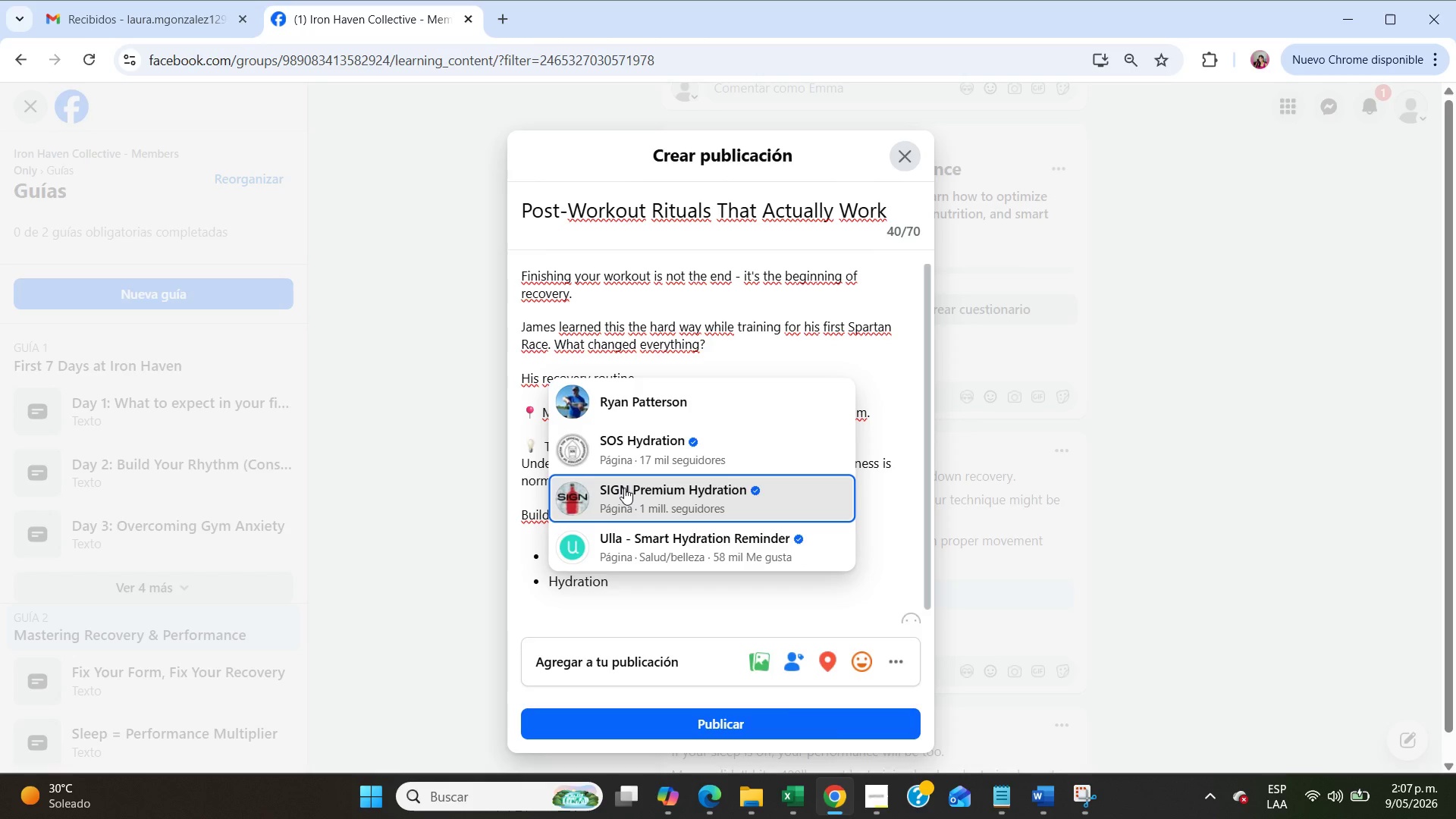 
key(ArrowUp)
 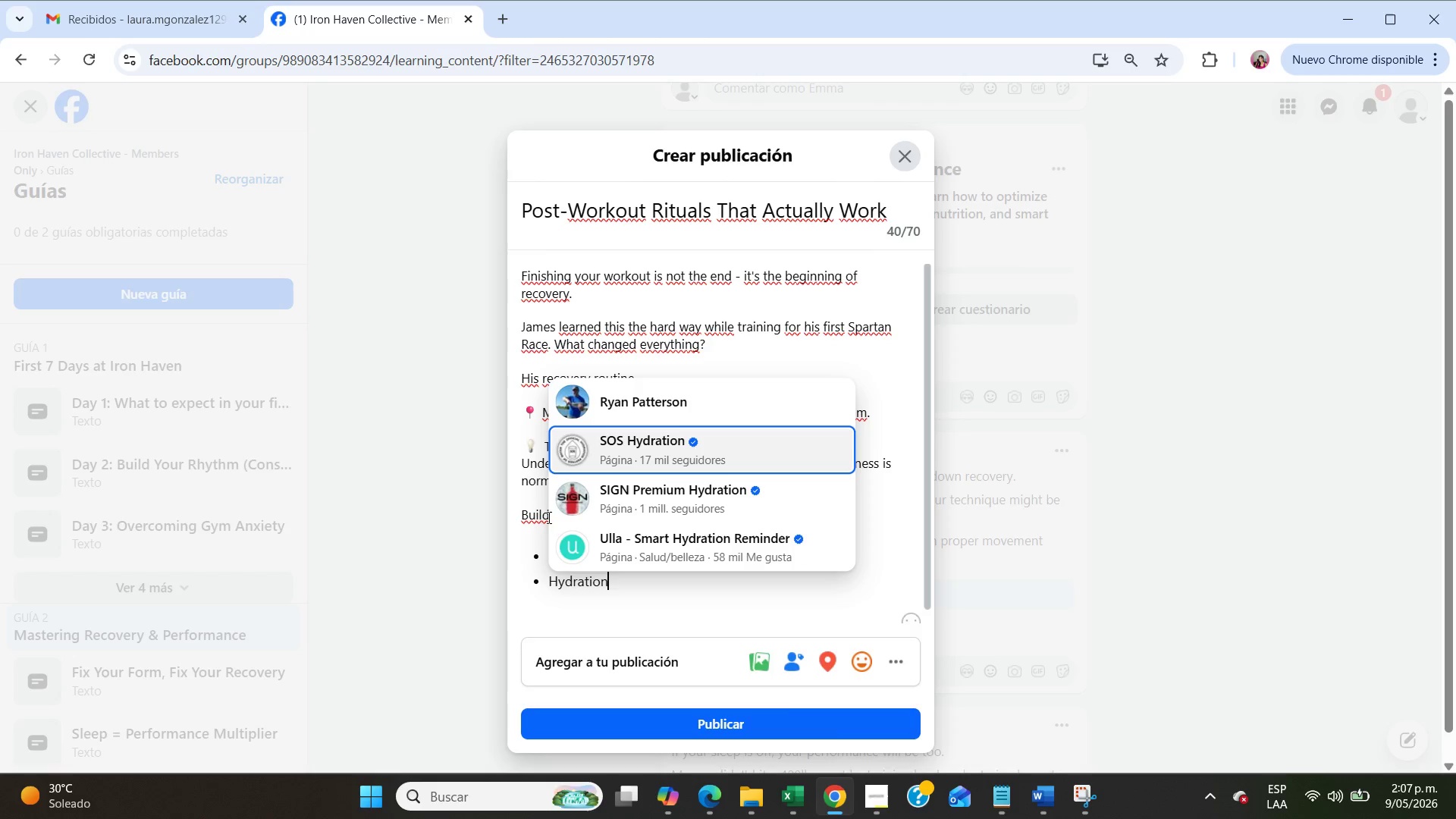 
left_click([541, 513])
 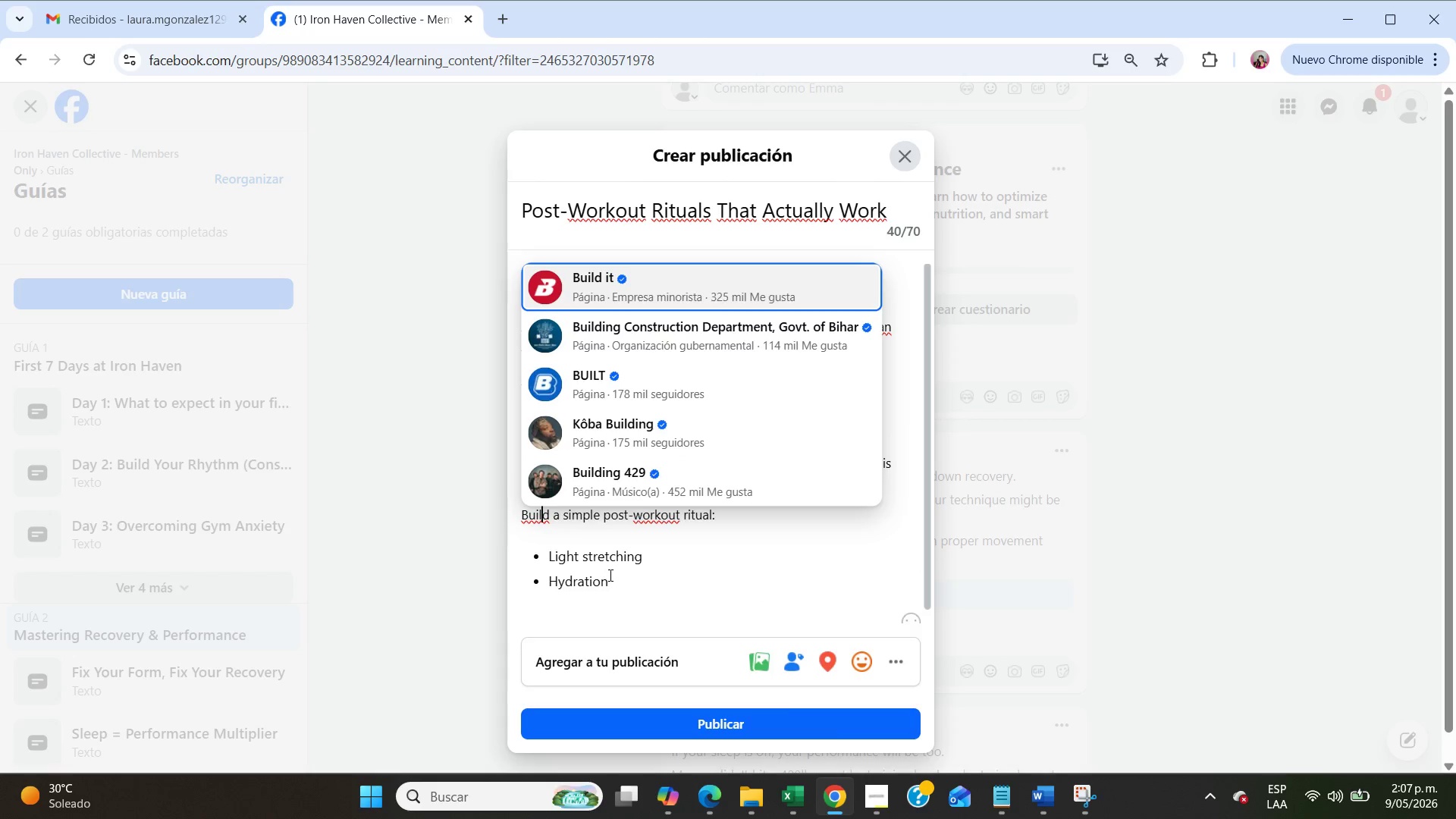 
left_click([615, 582])
 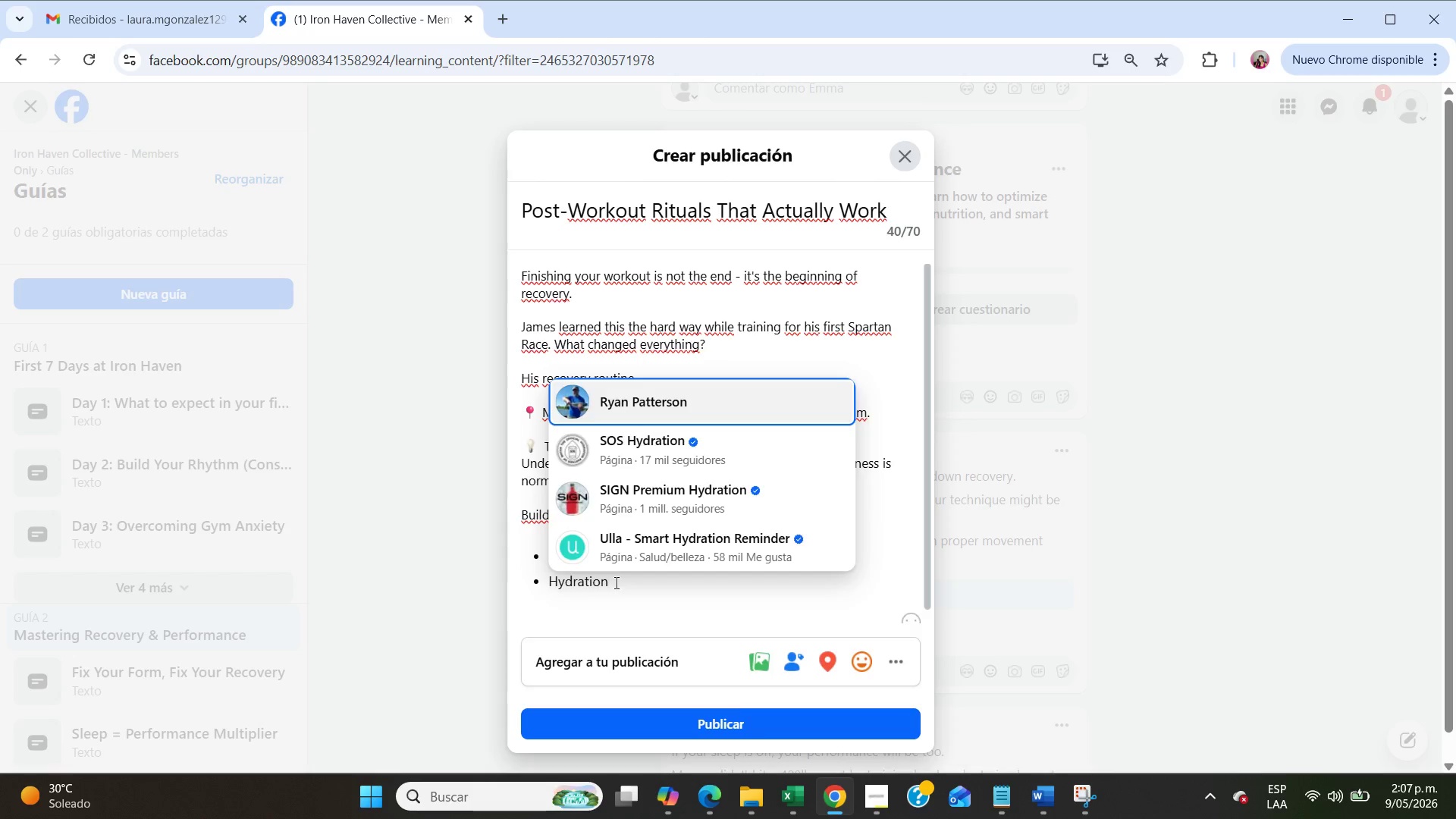 
key(NumpadEnter)
key(NumpadEnter)
type(Cintr)
key(Backspace)
key(Backspace)
key(Backspace)
type(o)
key(Backspace)
key(Backspace)
type(ontrolled breathing)
 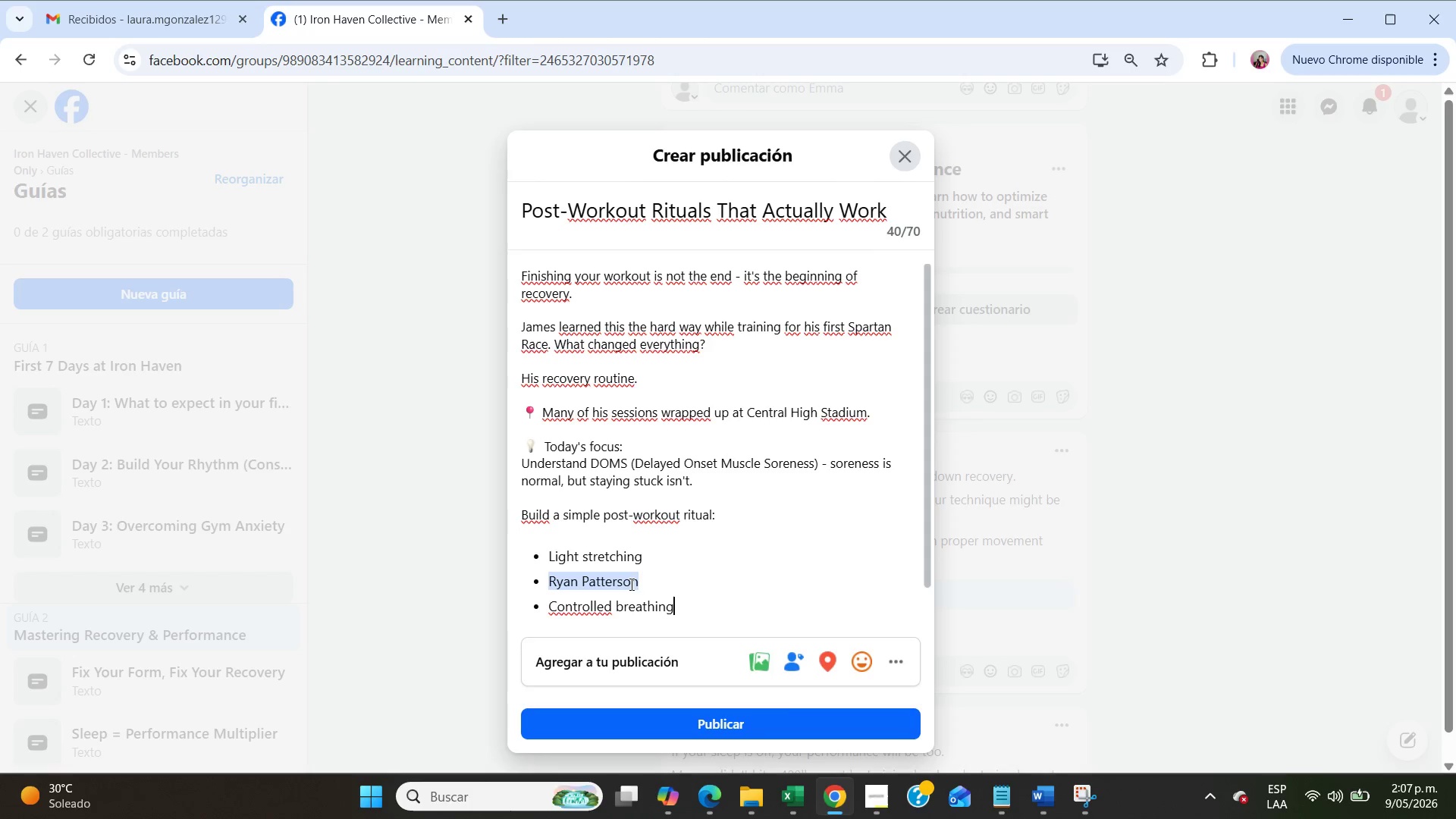 
left_click([635, 584])
 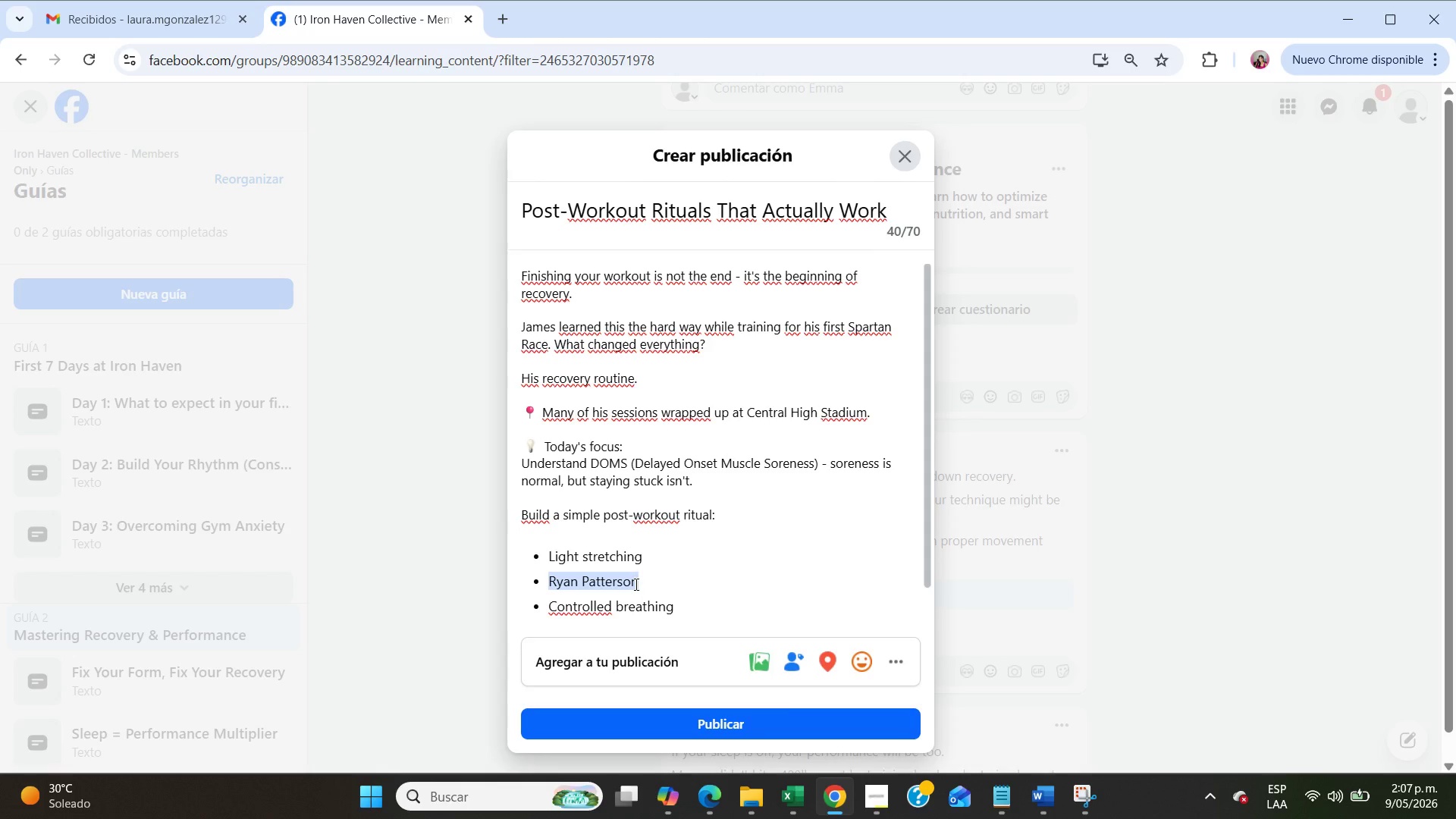 
hold_key(key=Backspace, duration=0.56)
 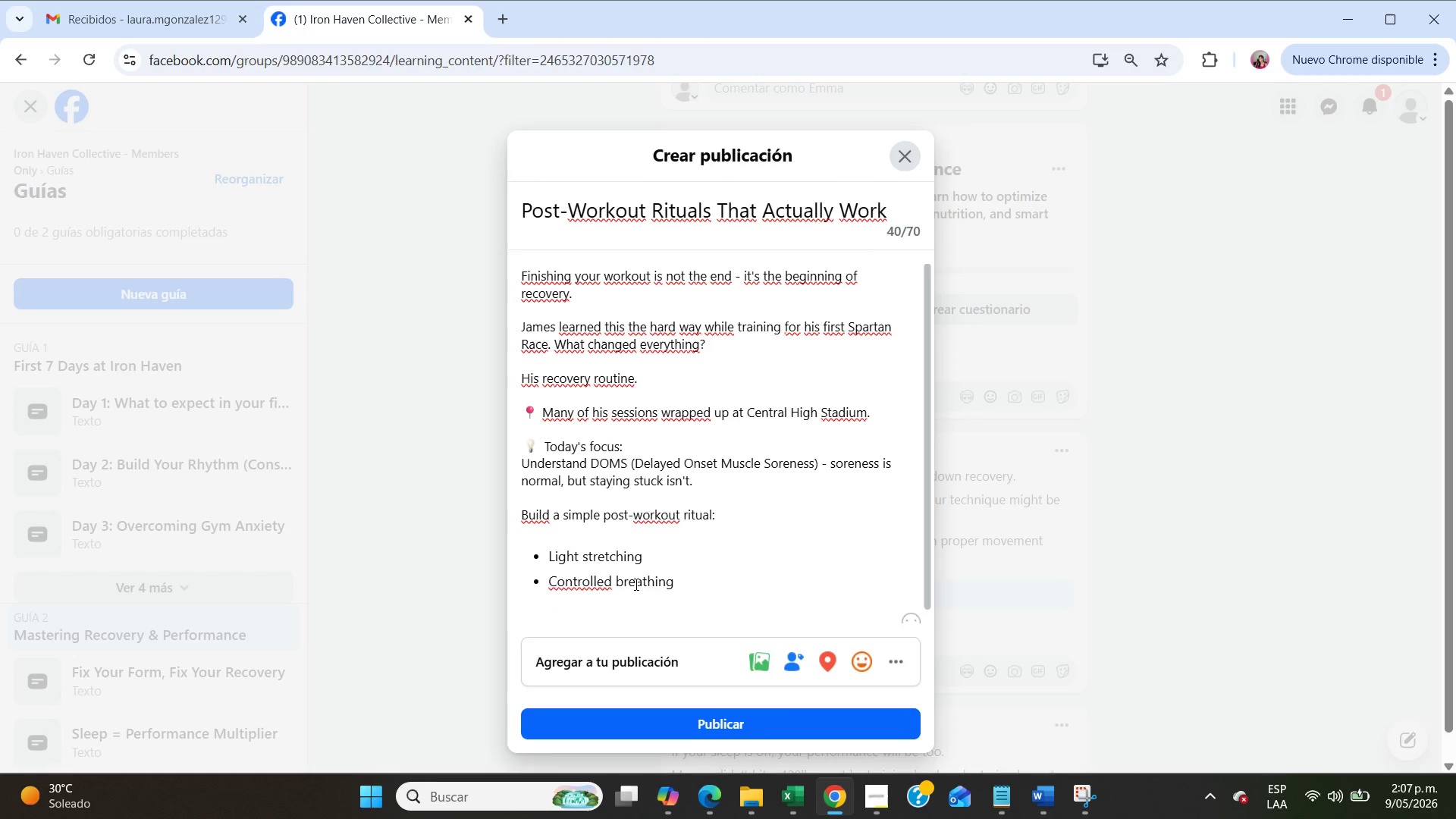 
key(Enter)
 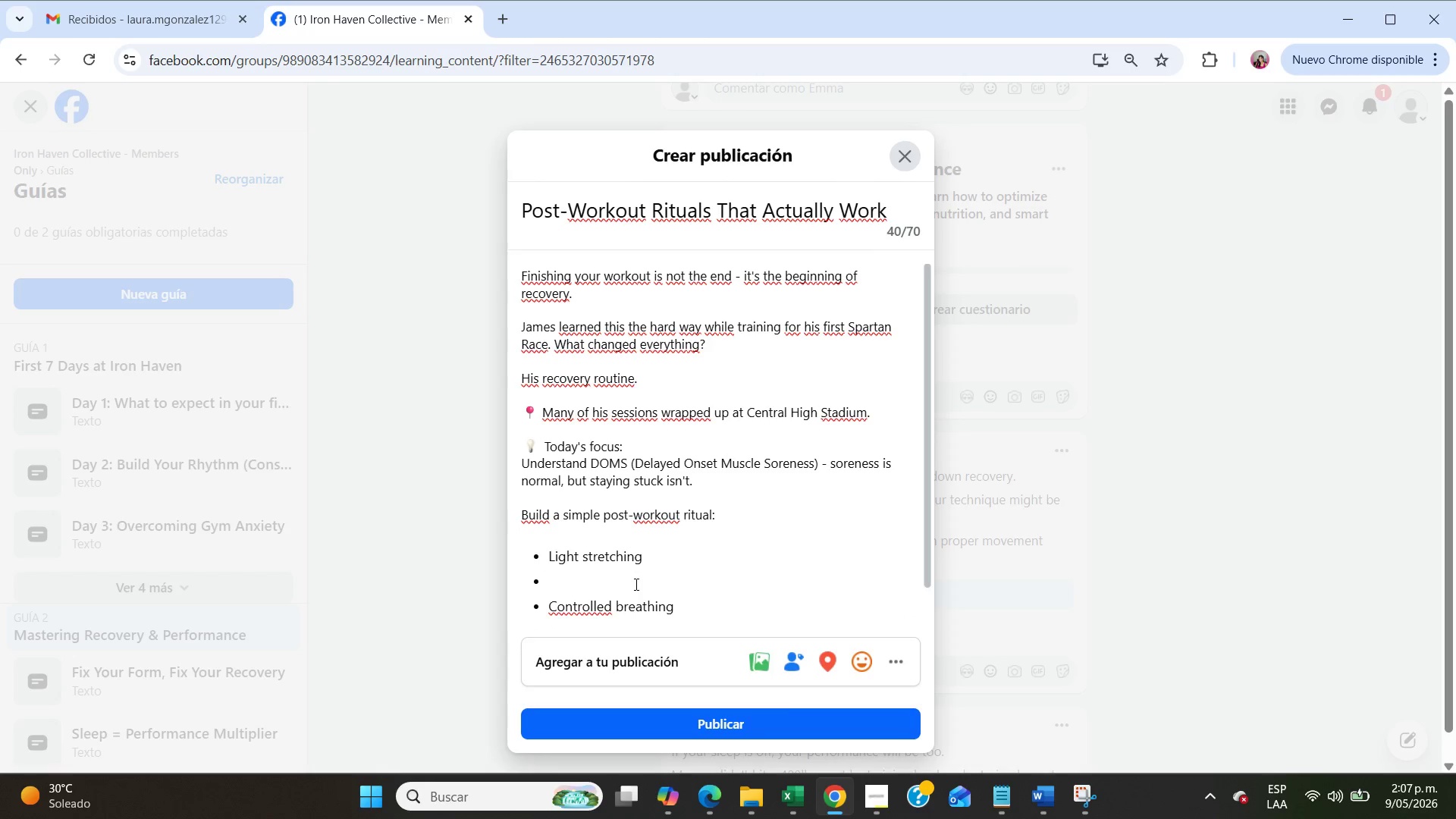 
type(Hydration)
 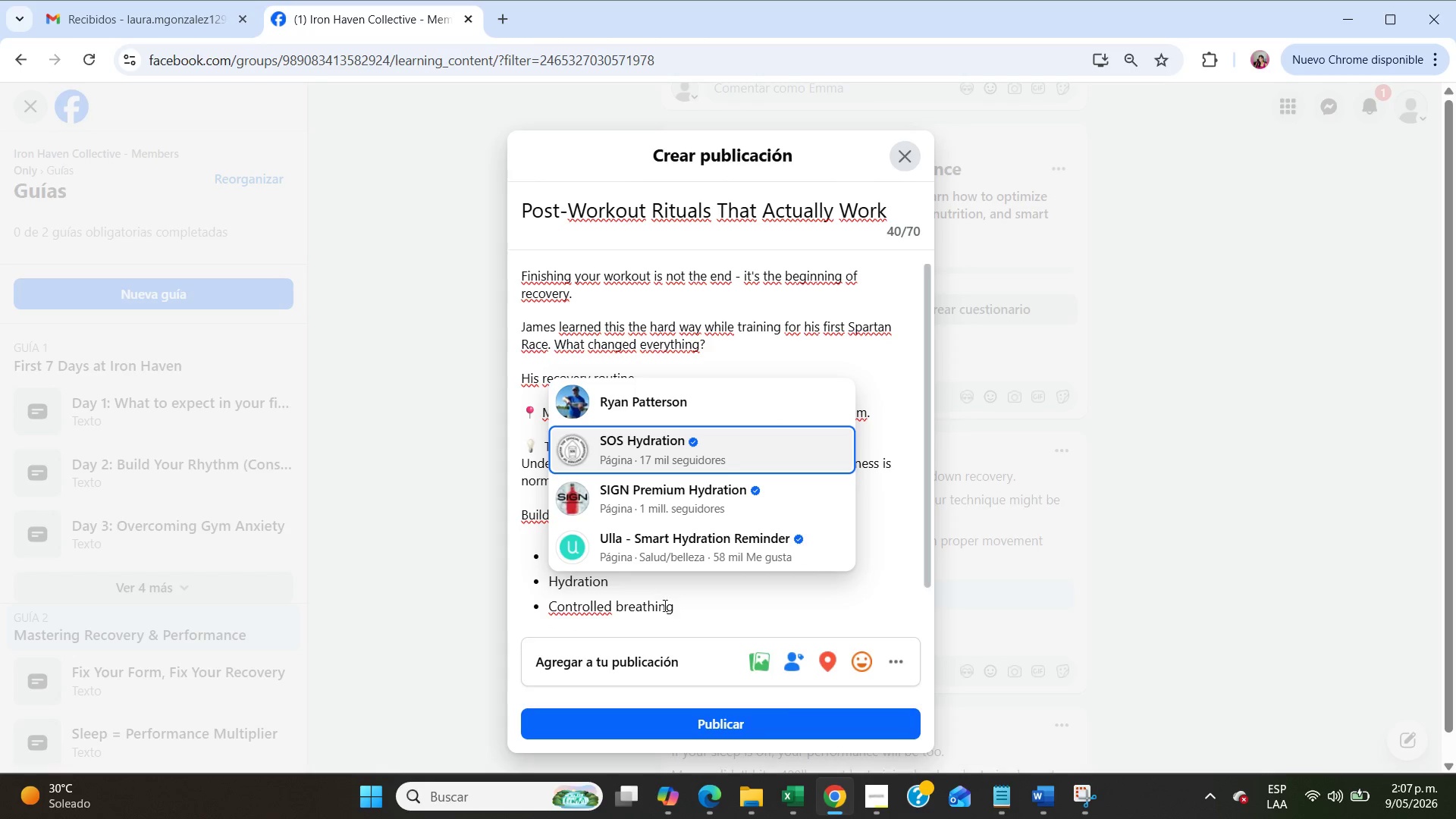 
left_click([670, 610])
 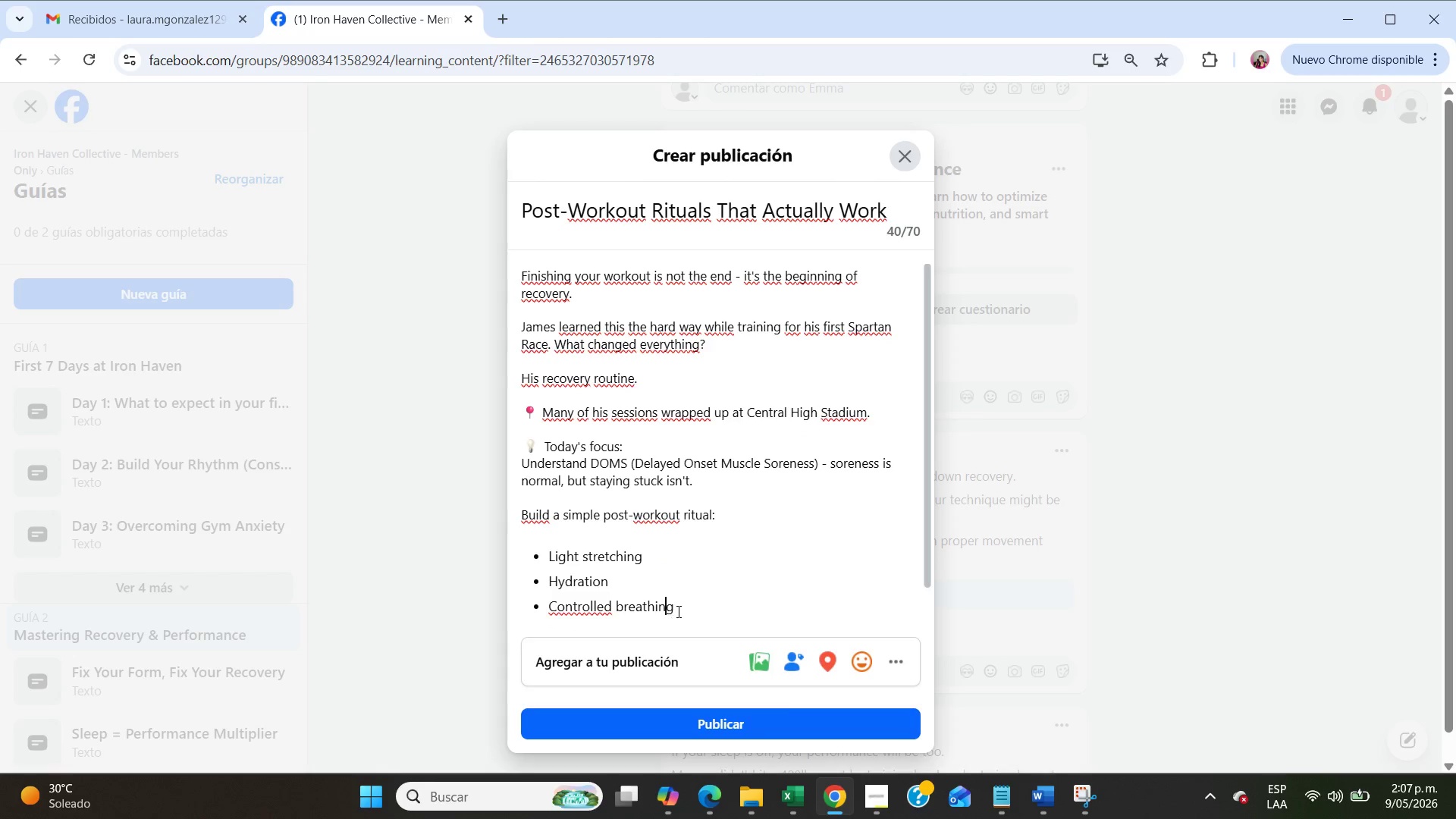 
left_click([677, 611])
 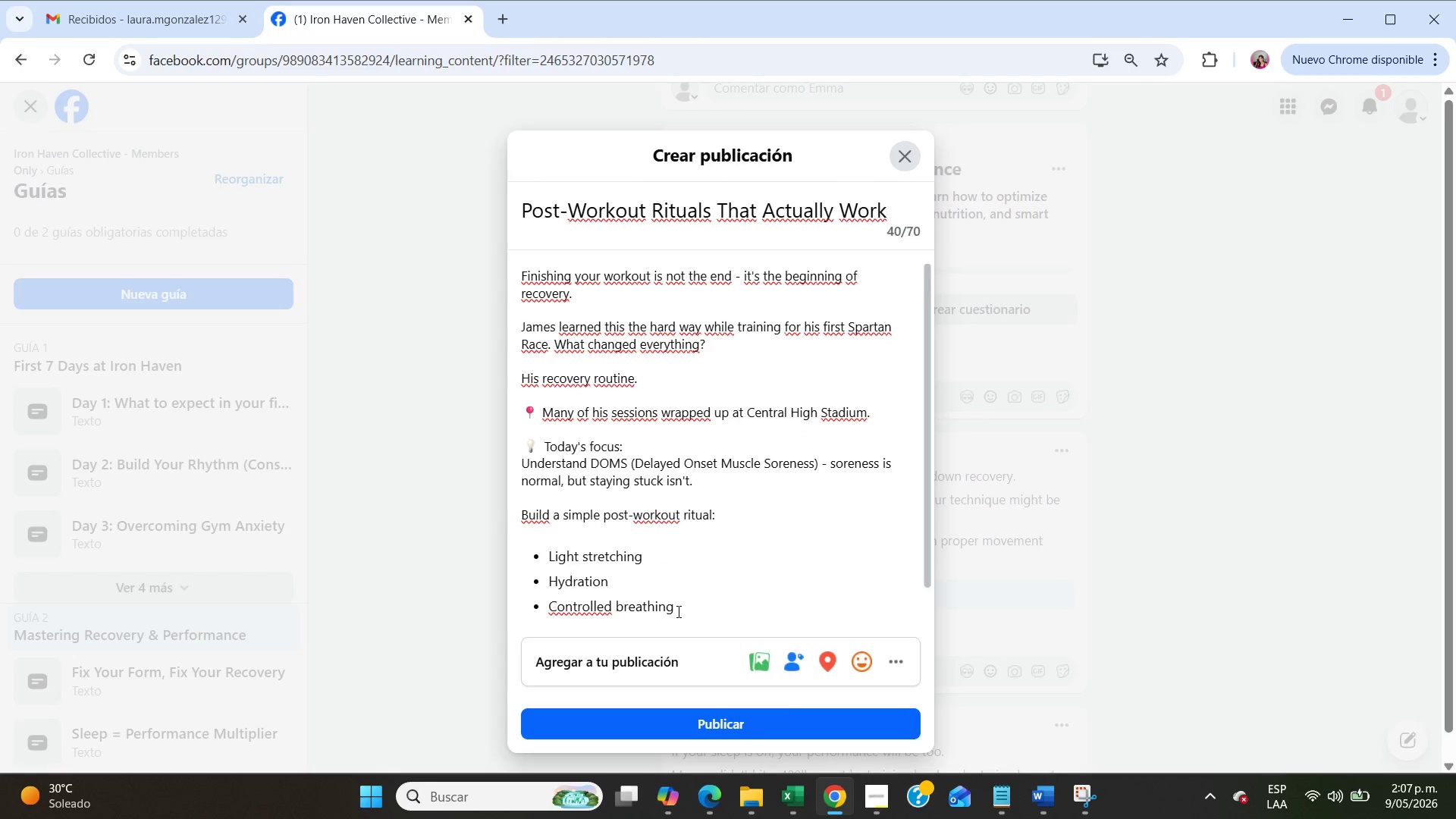 
key(NumpadEnter)
 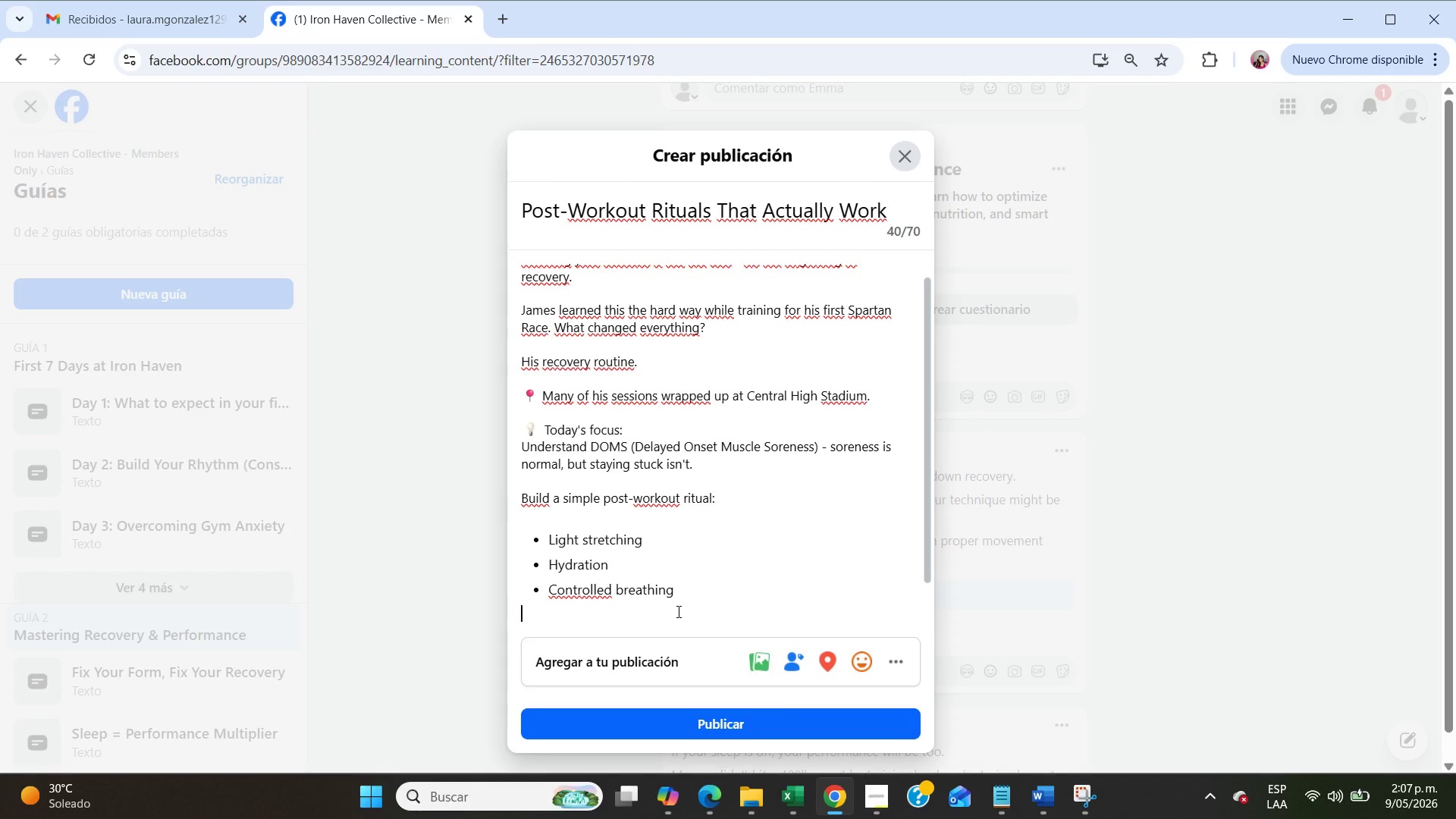 
key(NumpadEnter)
 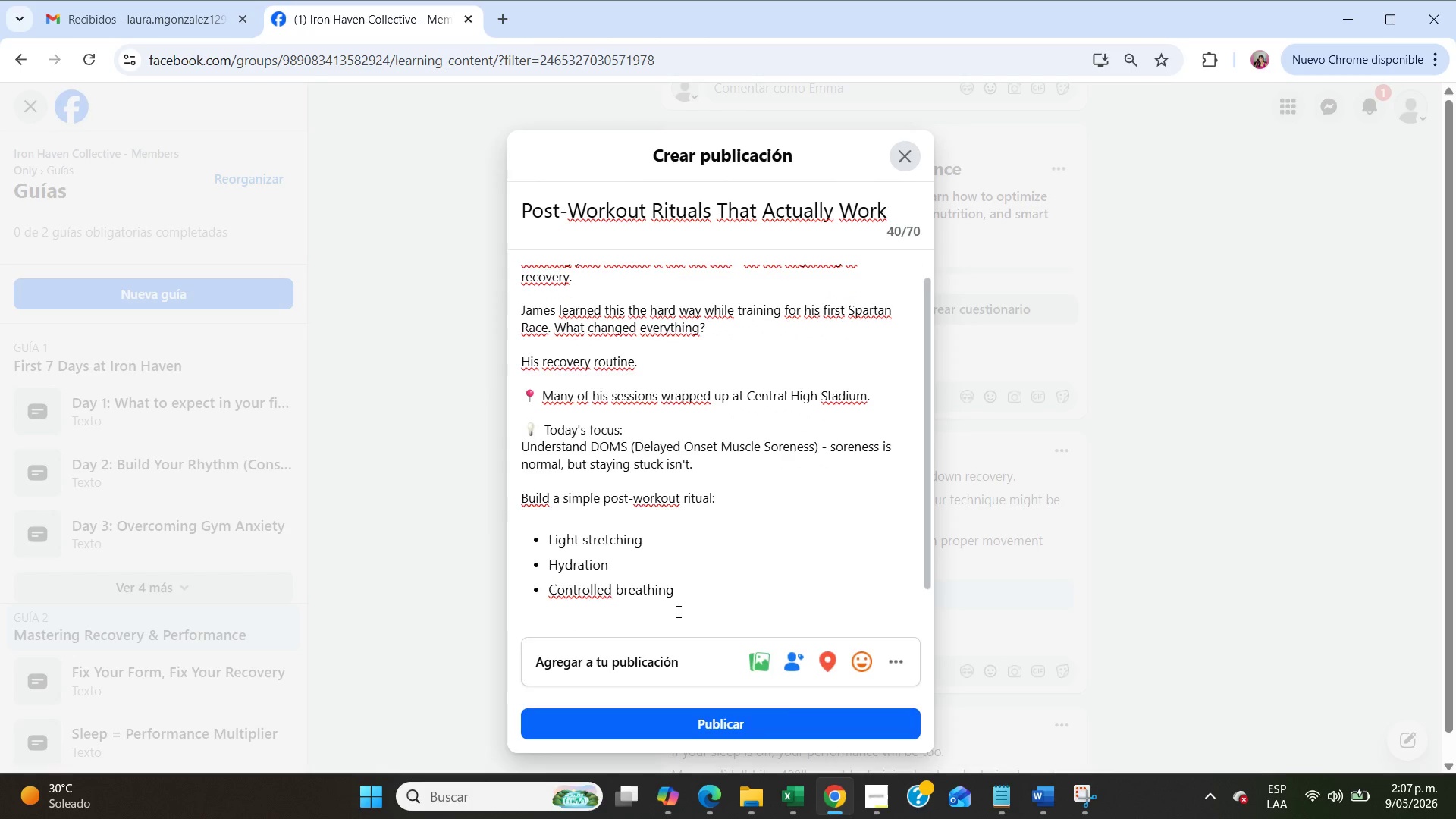 
key(NumpadEnter)
 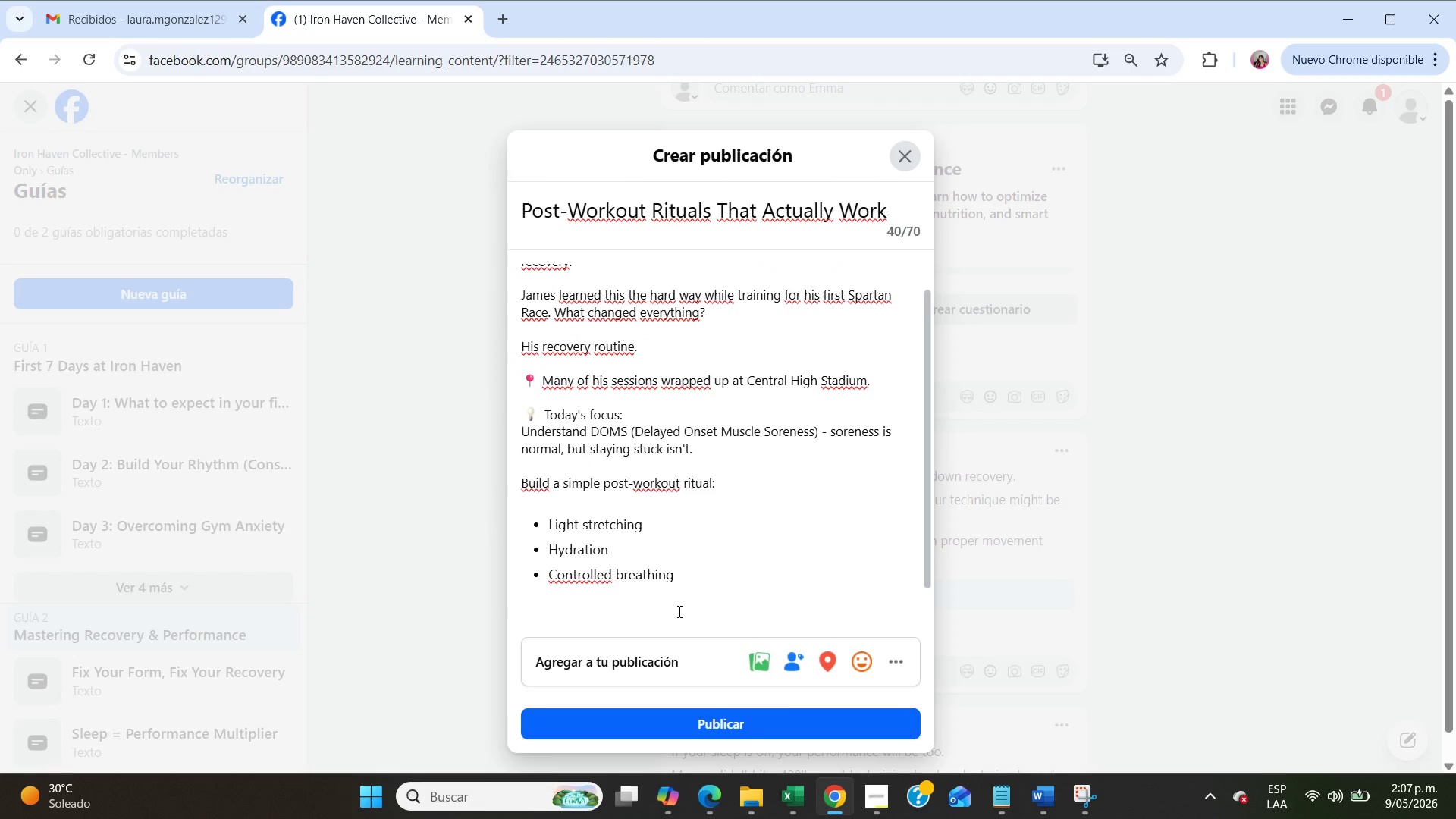 
scroll: coordinate [755, 580], scroll_direction: down, amount: 9.0
 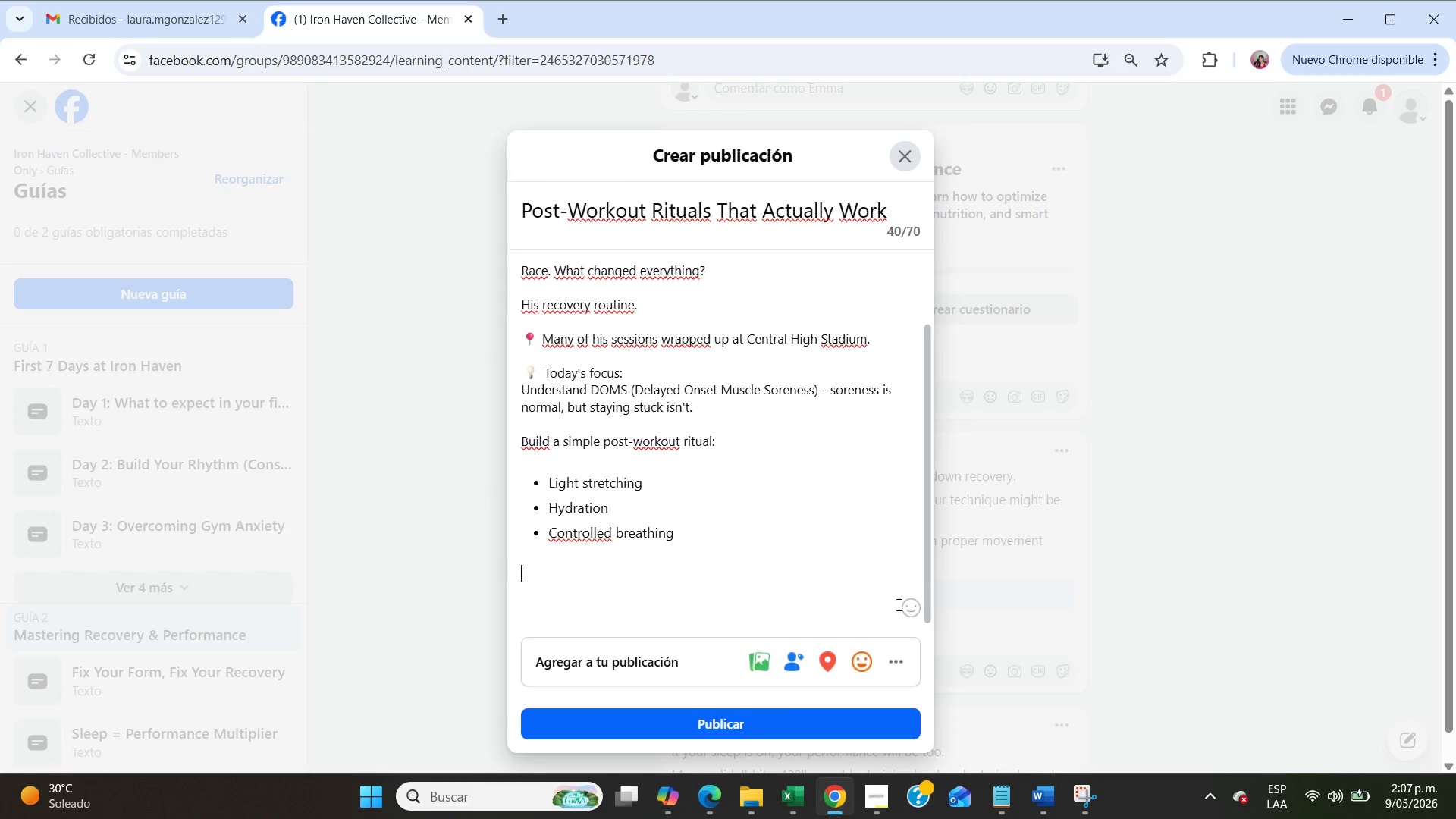 
left_click([909, 604])
 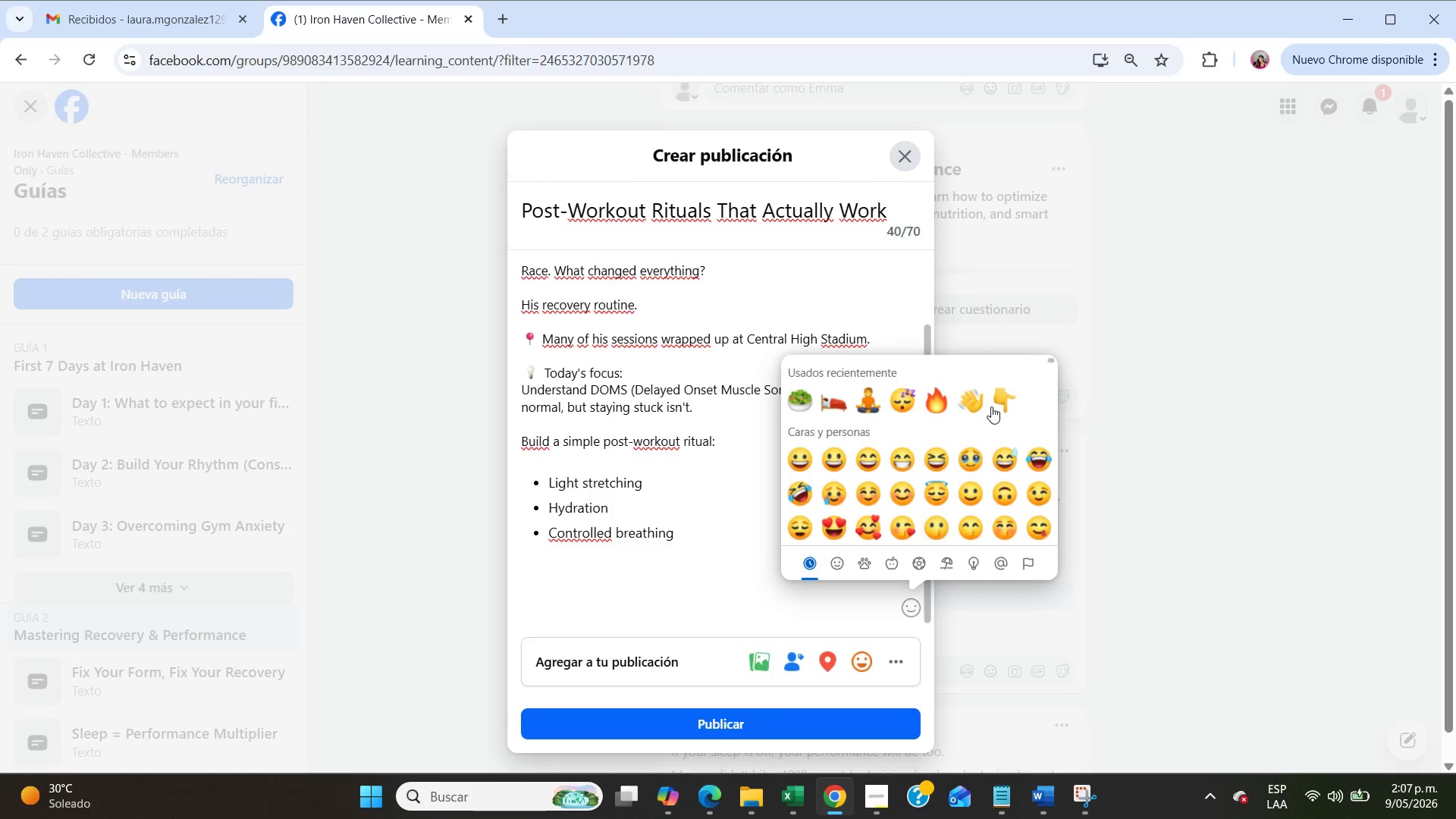 
left_click([1001, 403])
 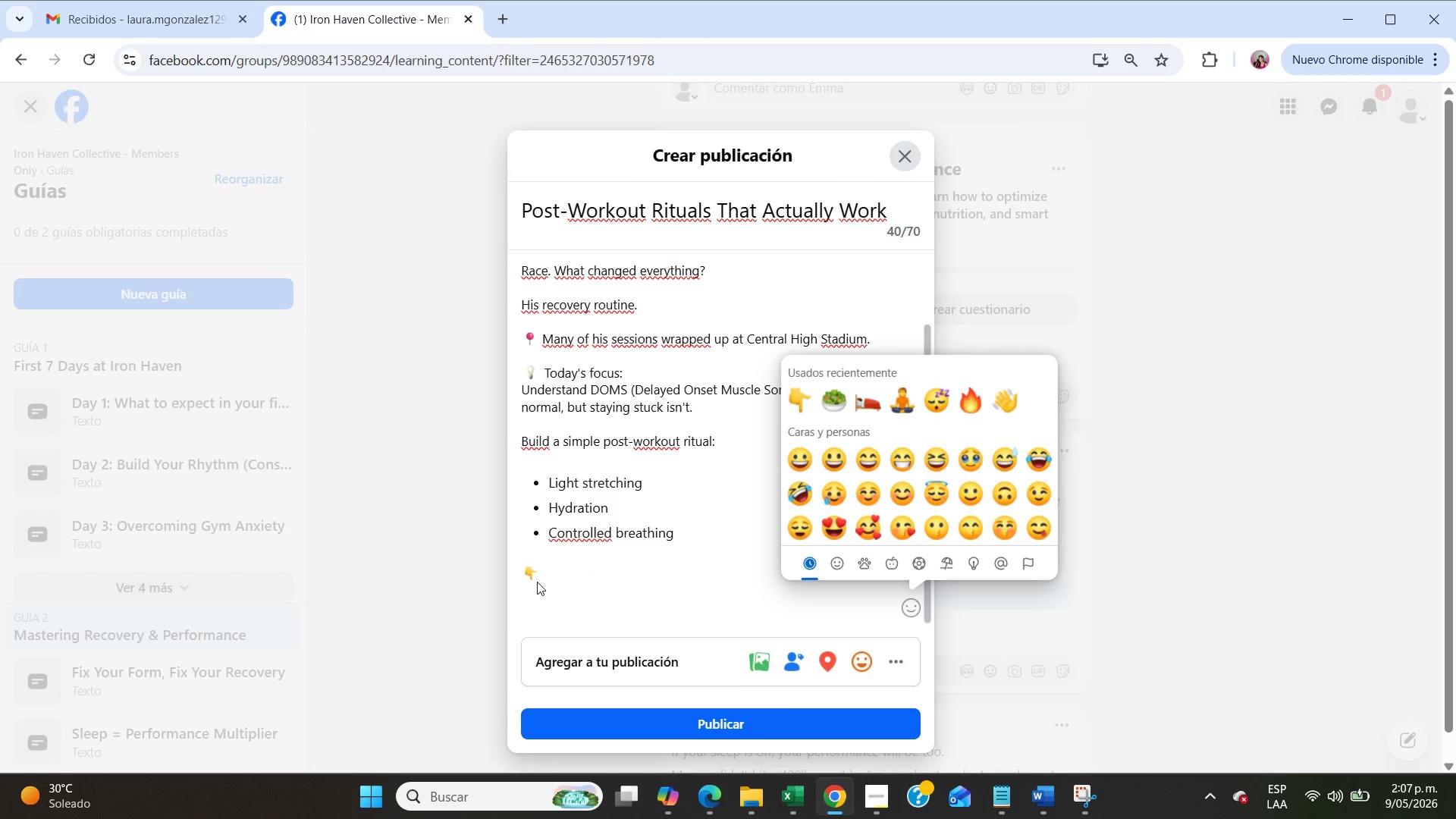 
left_click([546, 575])
 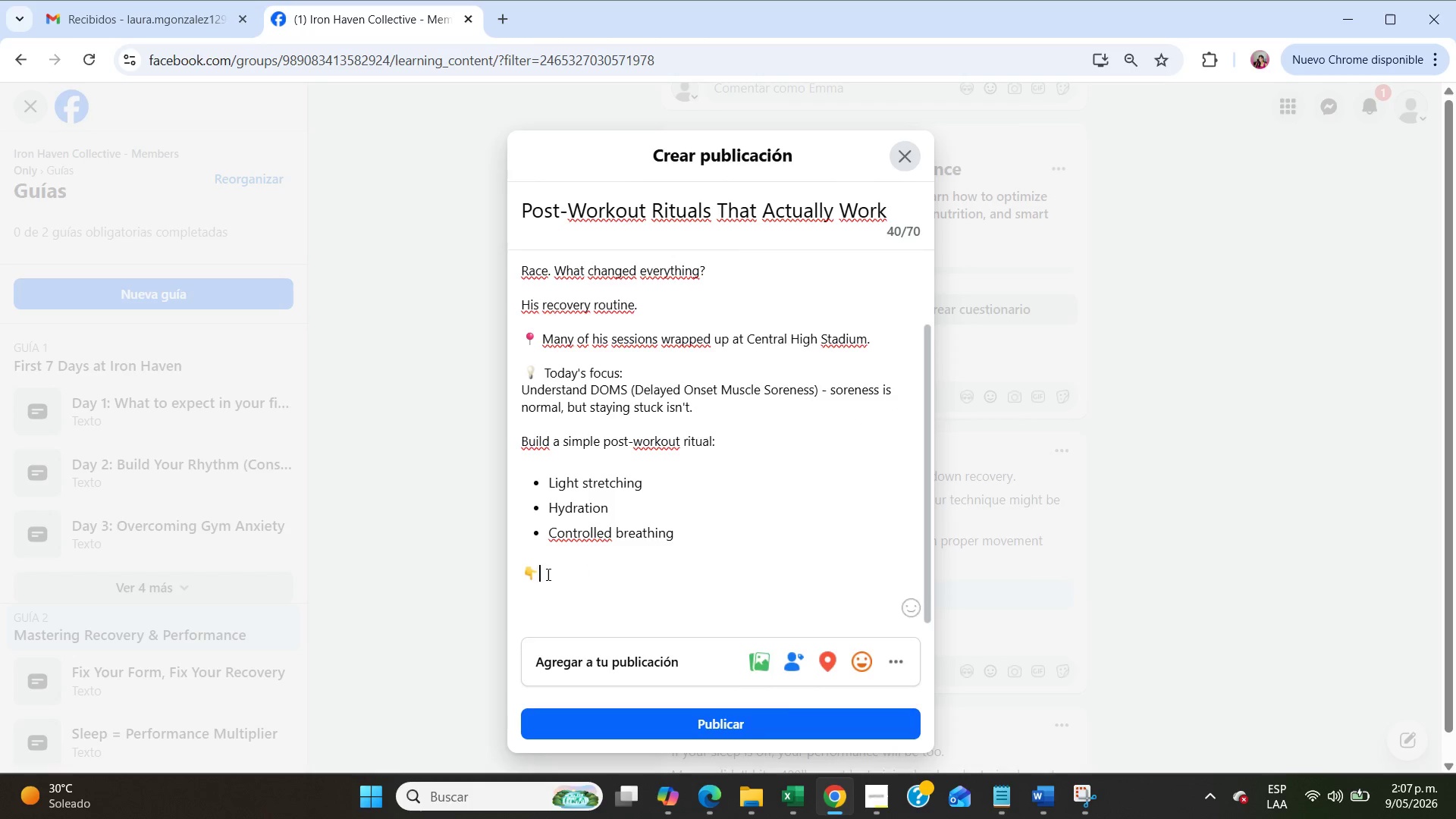 
key(NumpadEnter)
type(Which recovery method do you swa)
key(Backspace)
type(ear )
 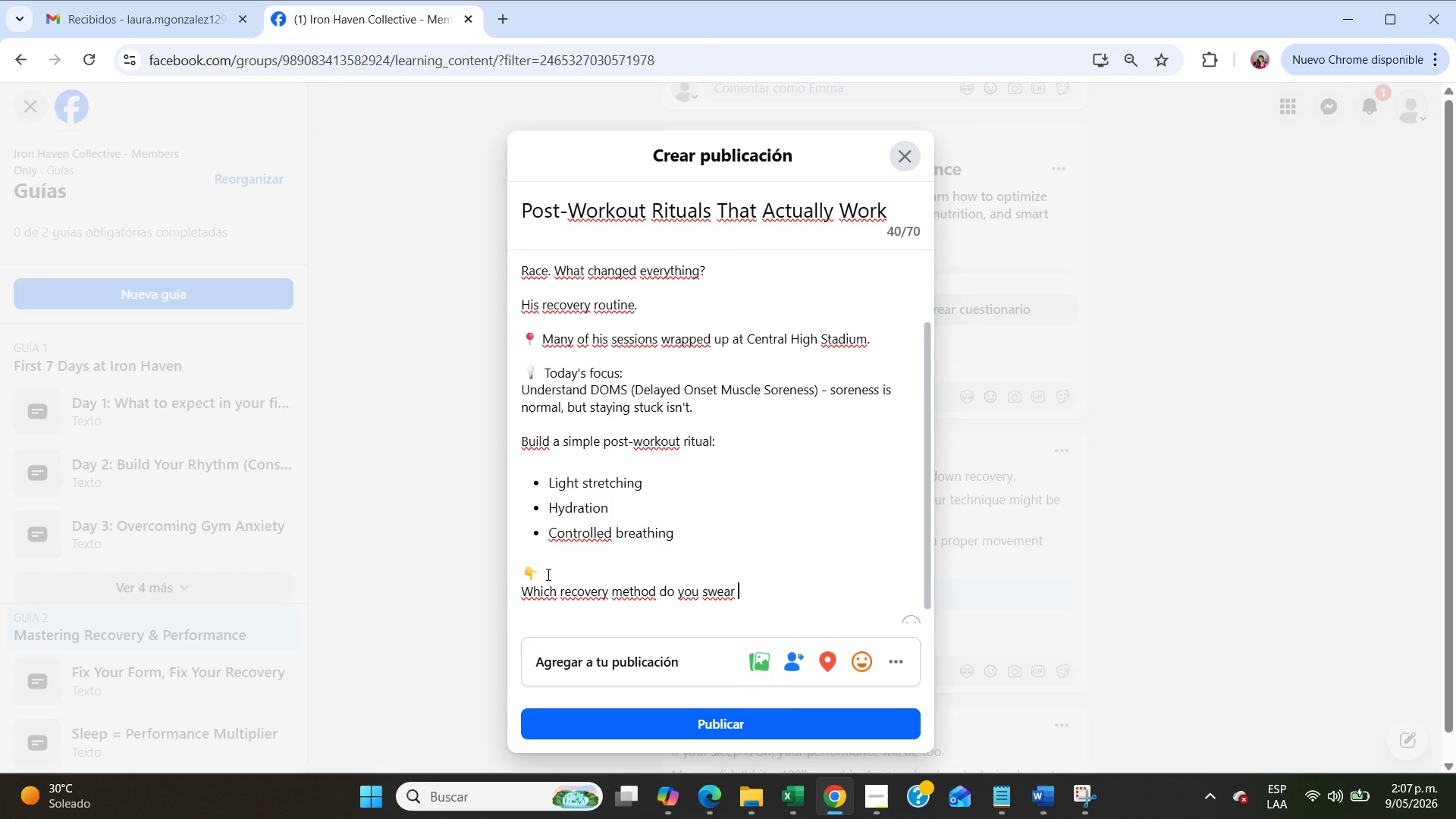 
wait(6.05)
 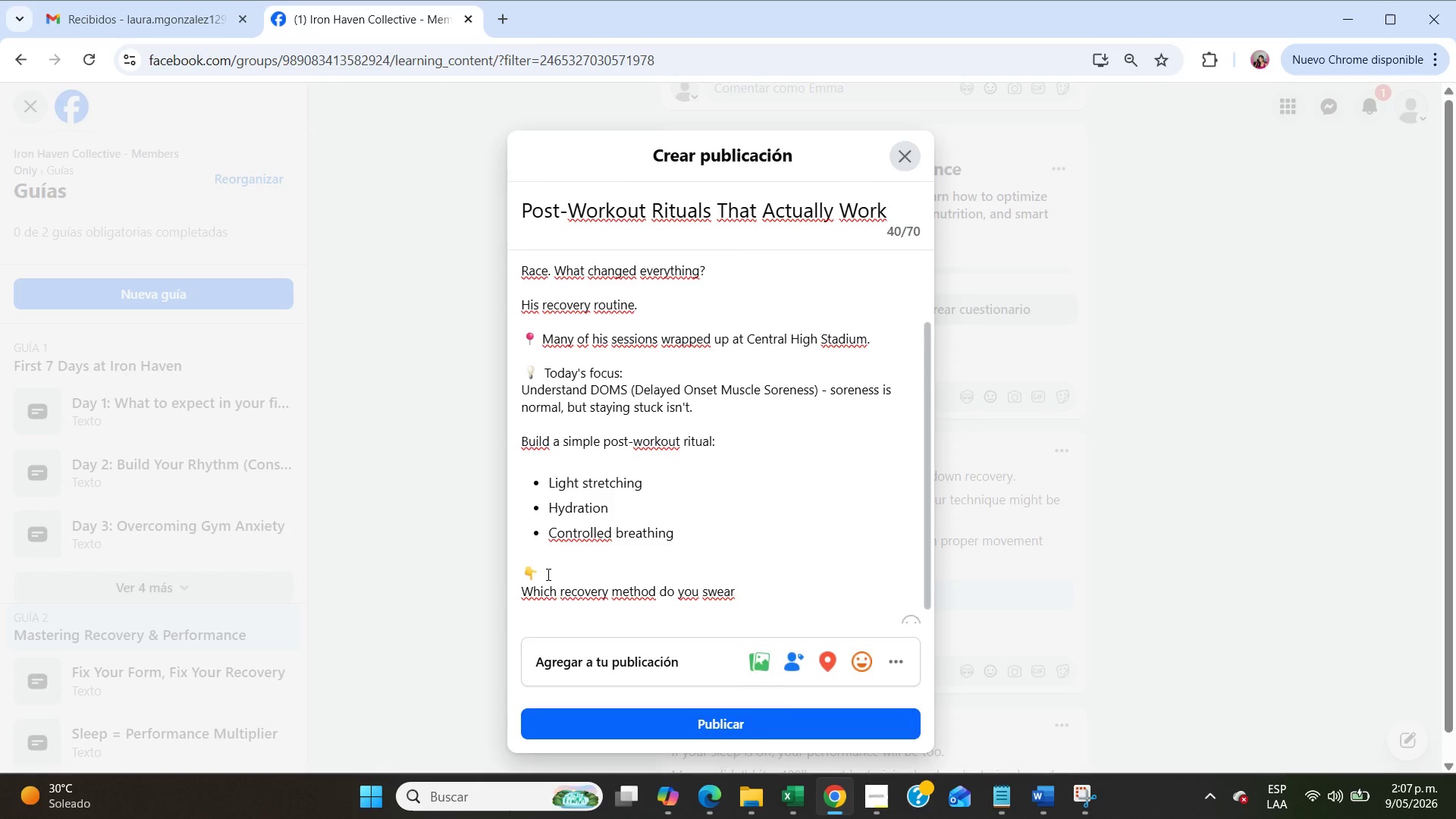 
type(by{)
 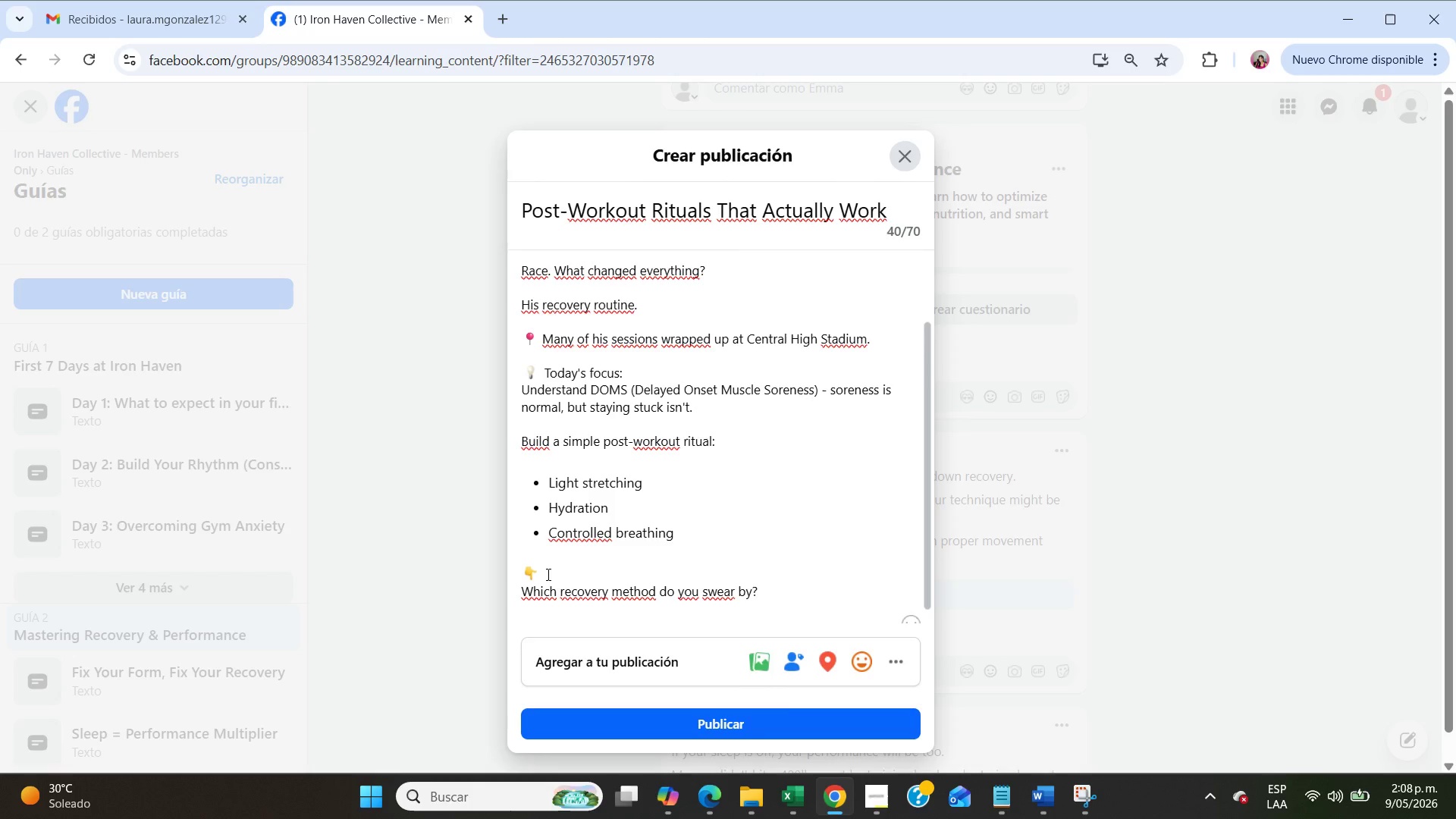 
left_click([711, 728])
 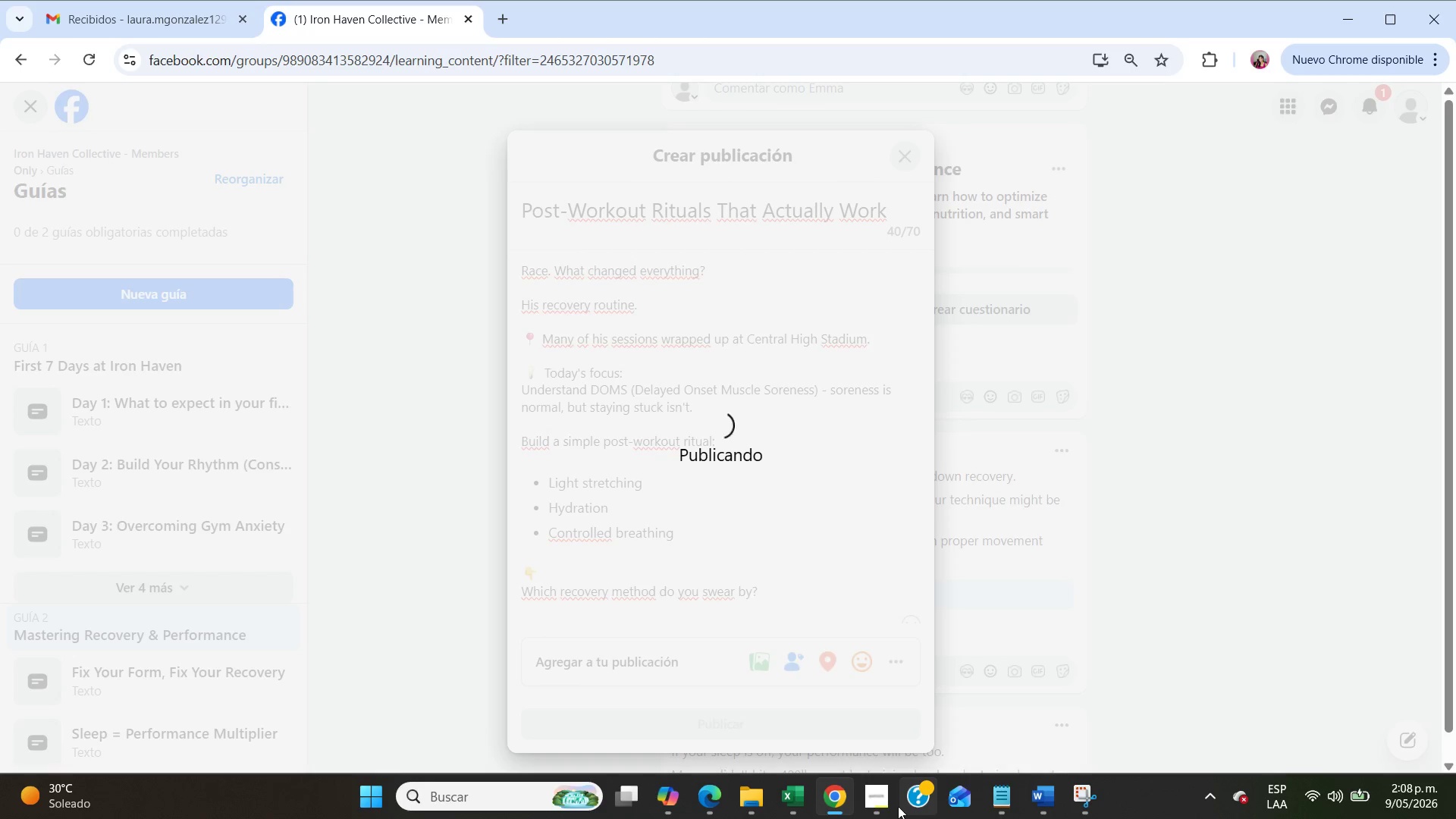 
left_click([881, 798])